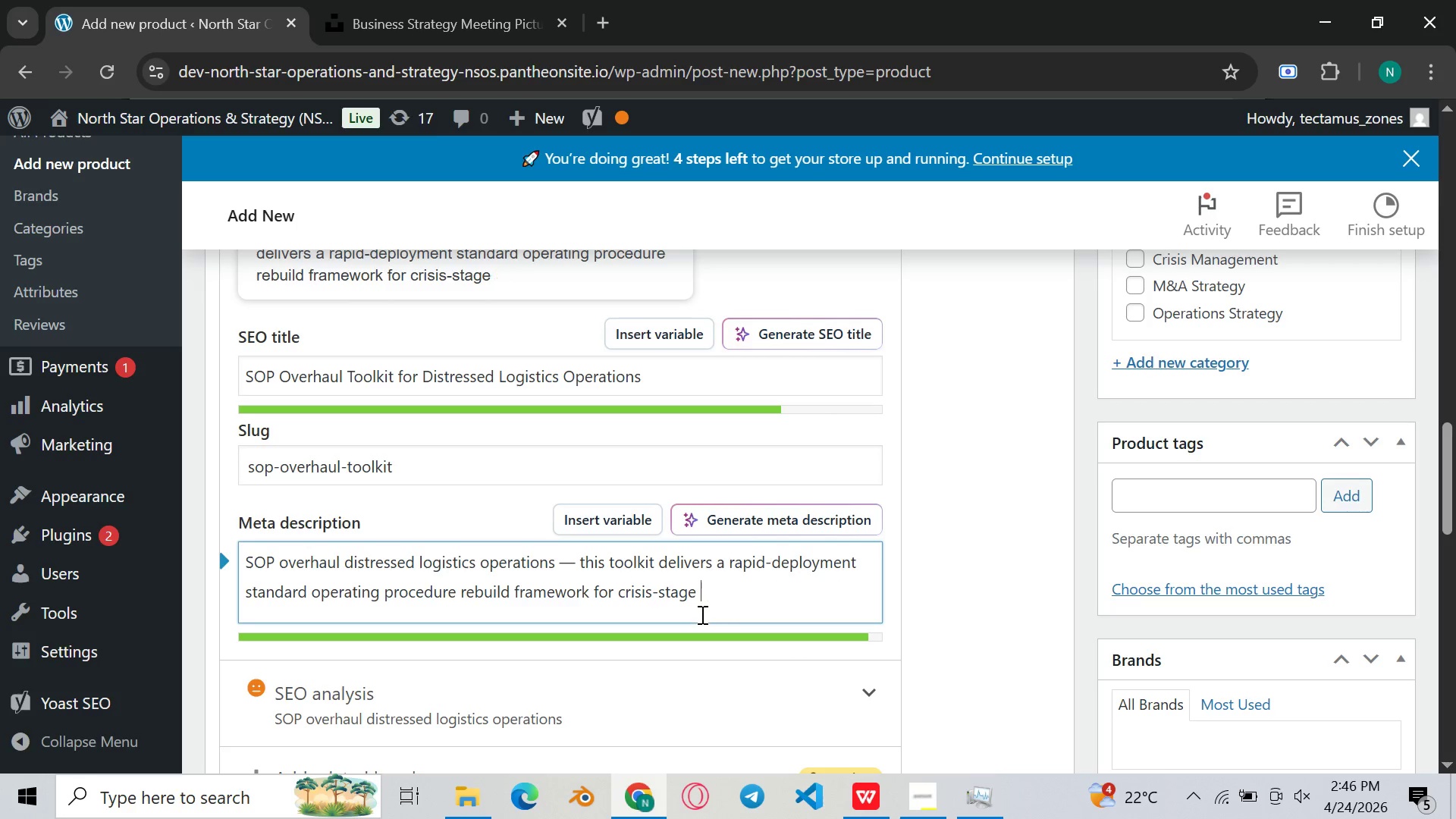 
key(Backspace)
 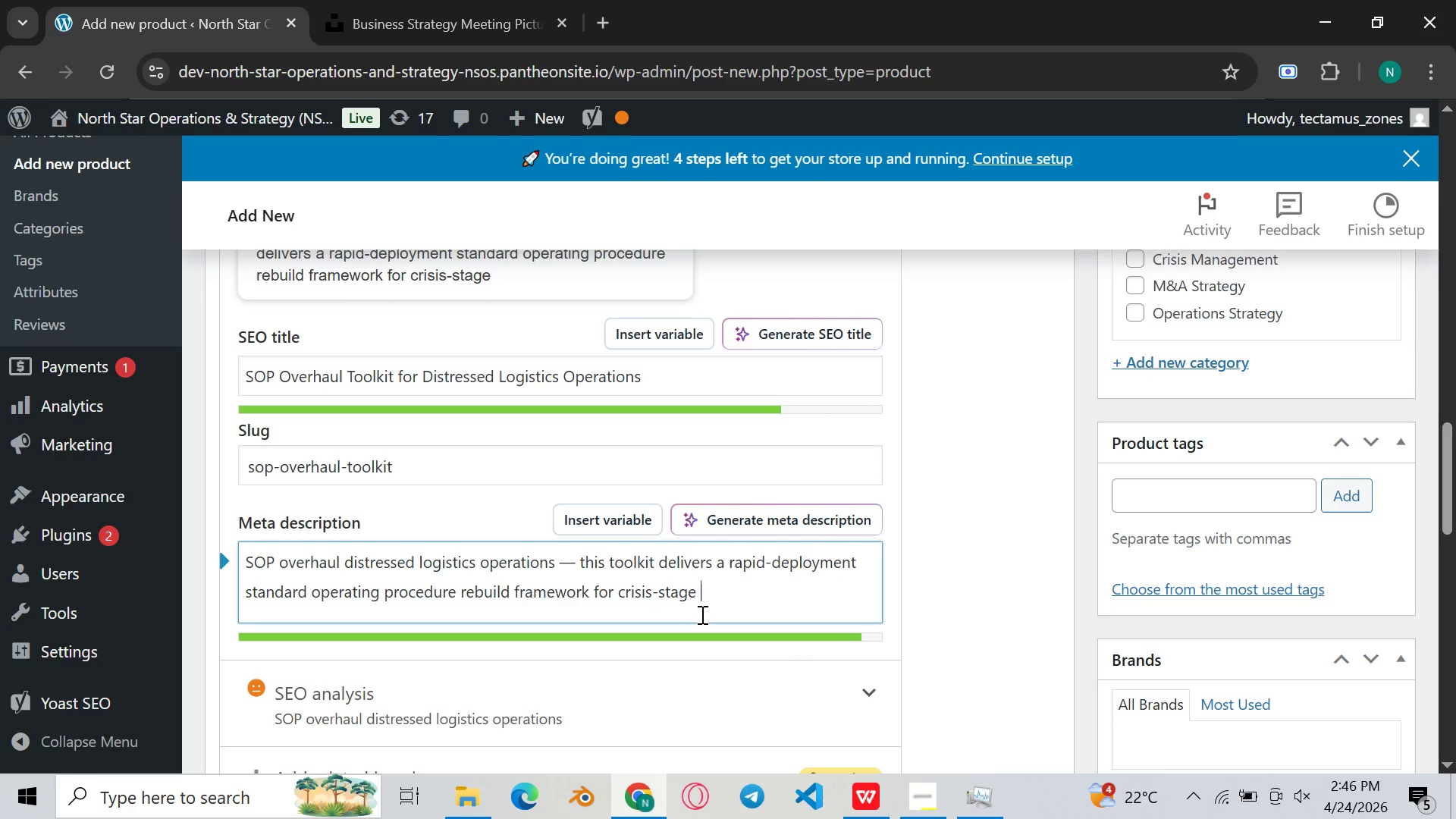 
key(Backspace)
 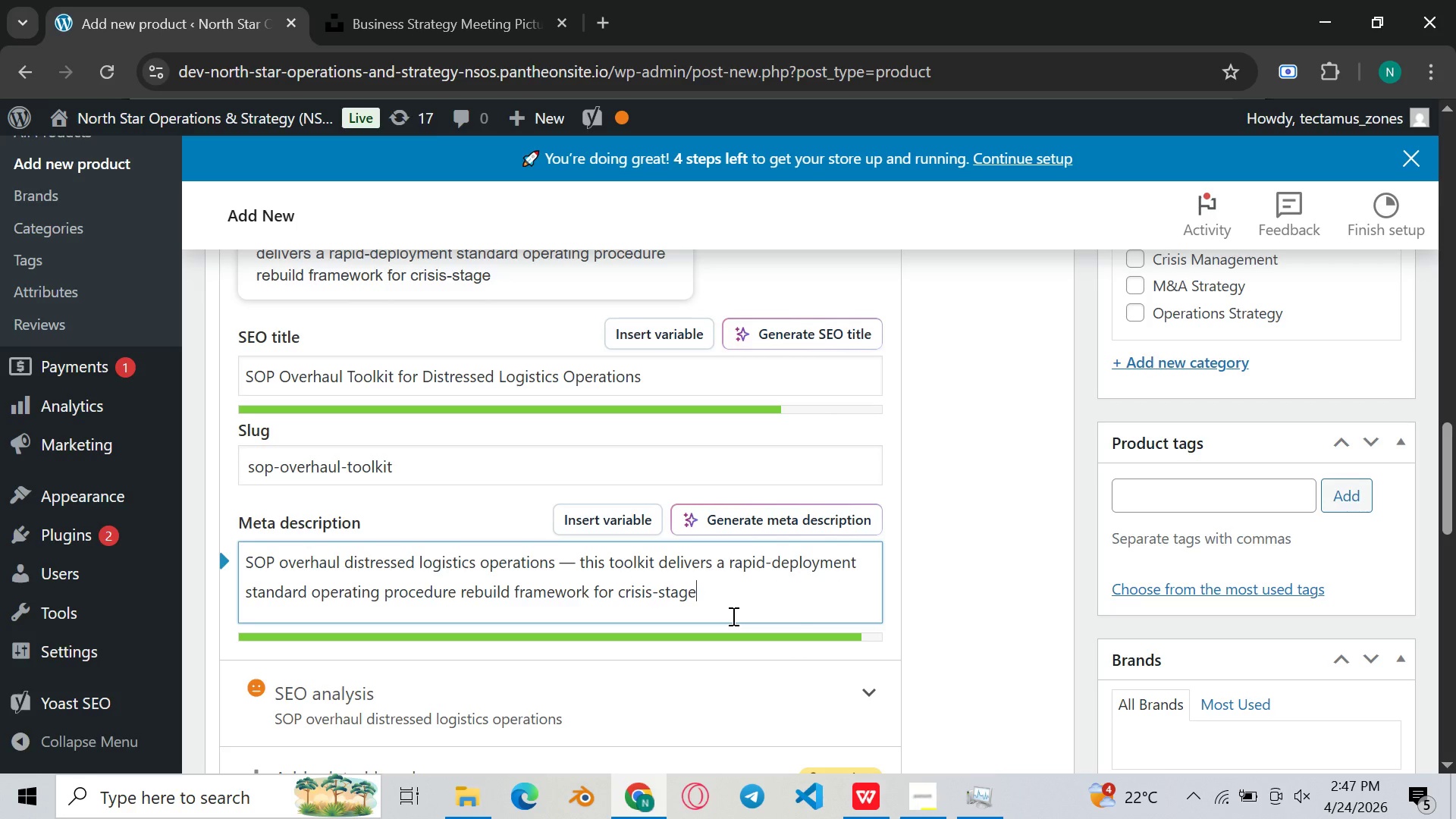 
wait(7.02)
 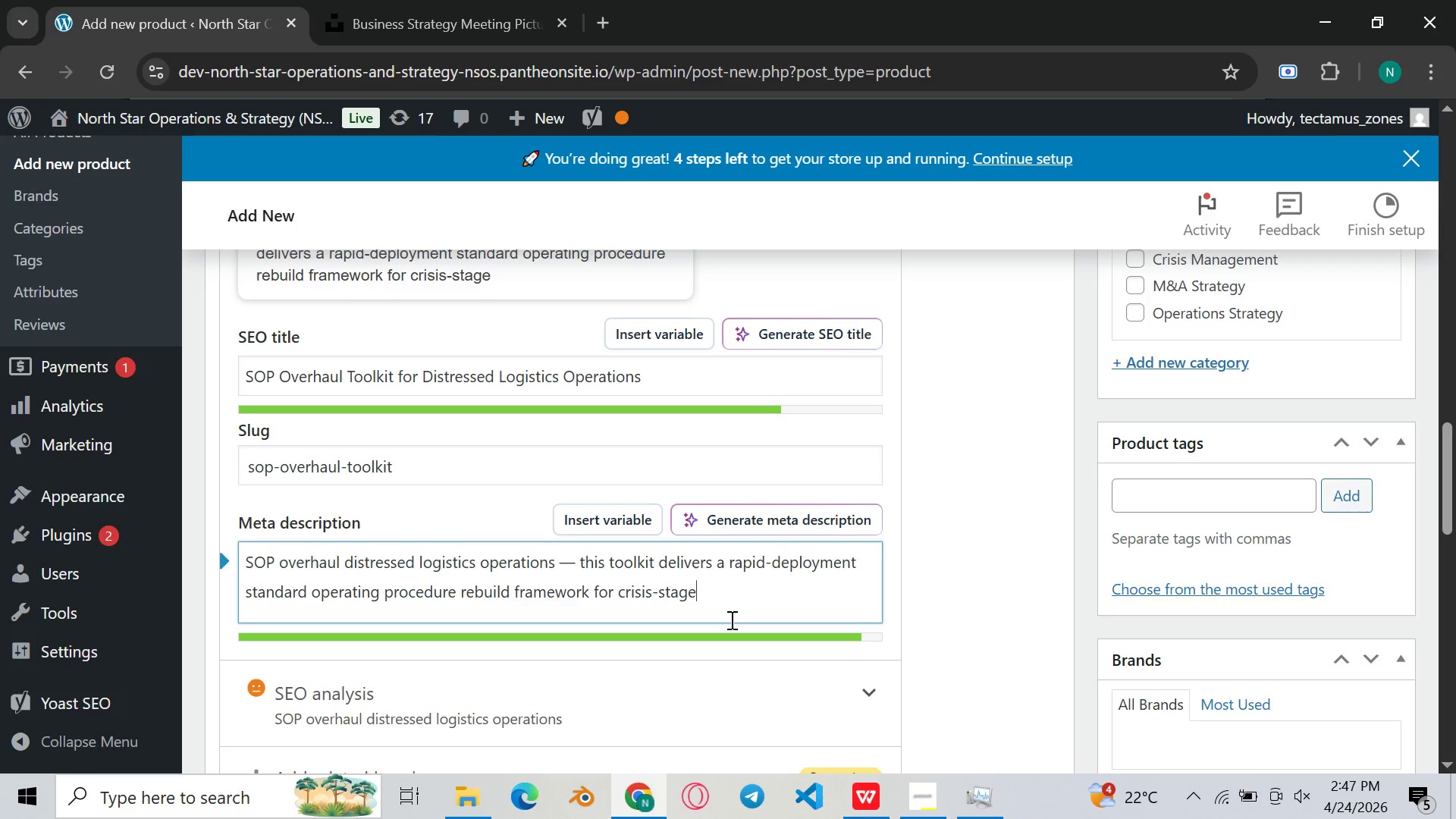 
left_click([577, 563])
 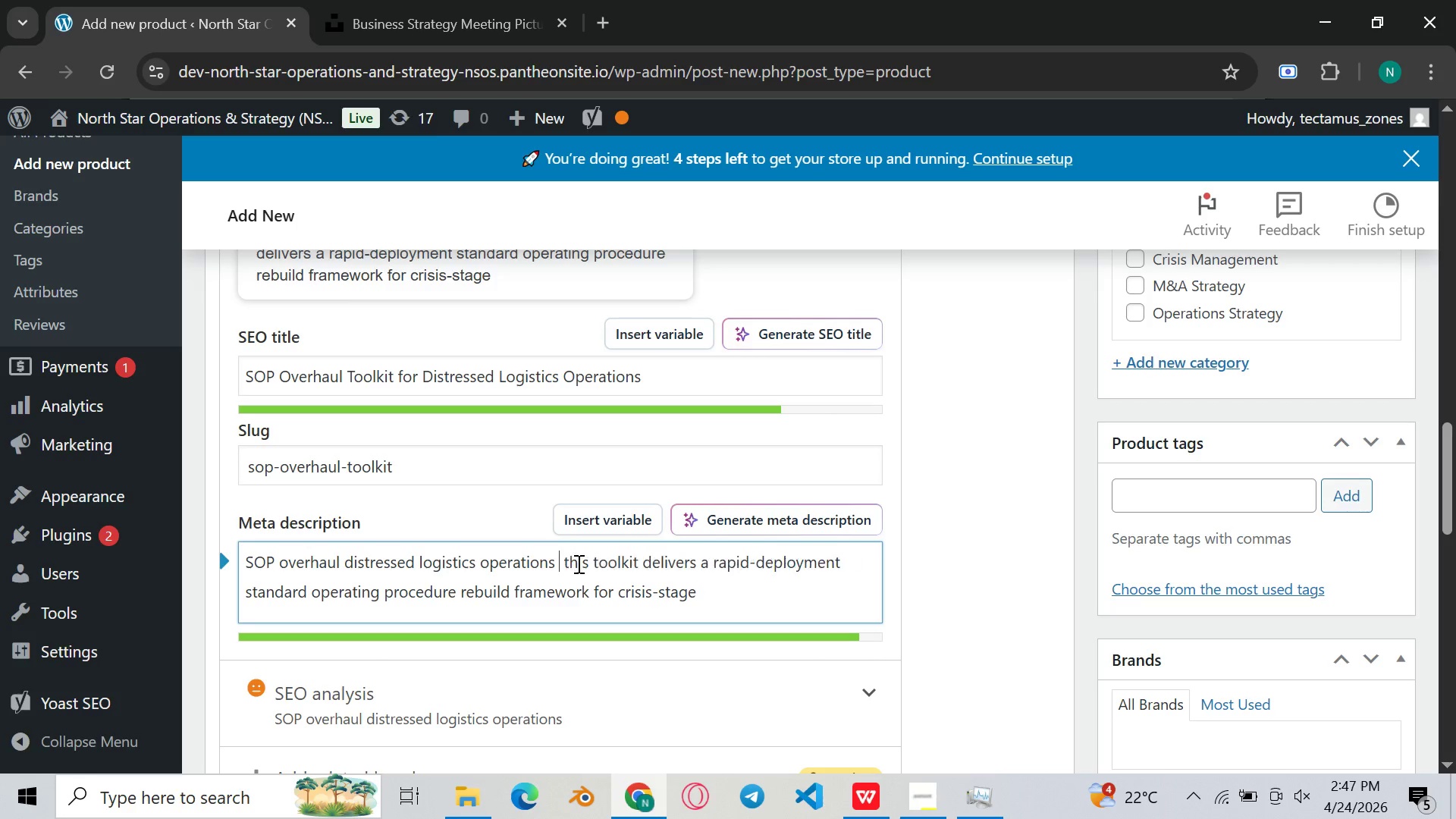 
key(Backspace)
 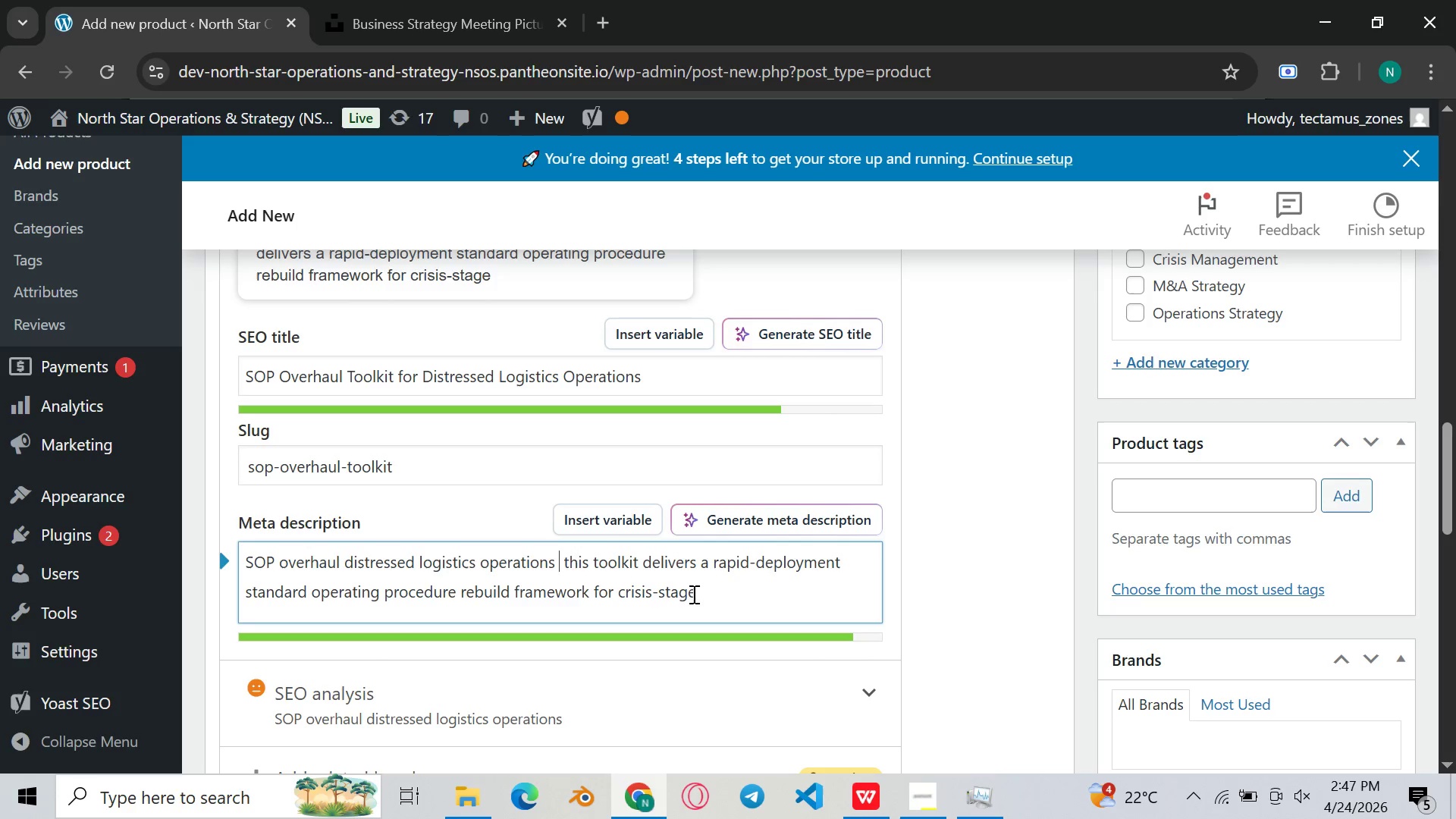 
left_click([728, 598])
 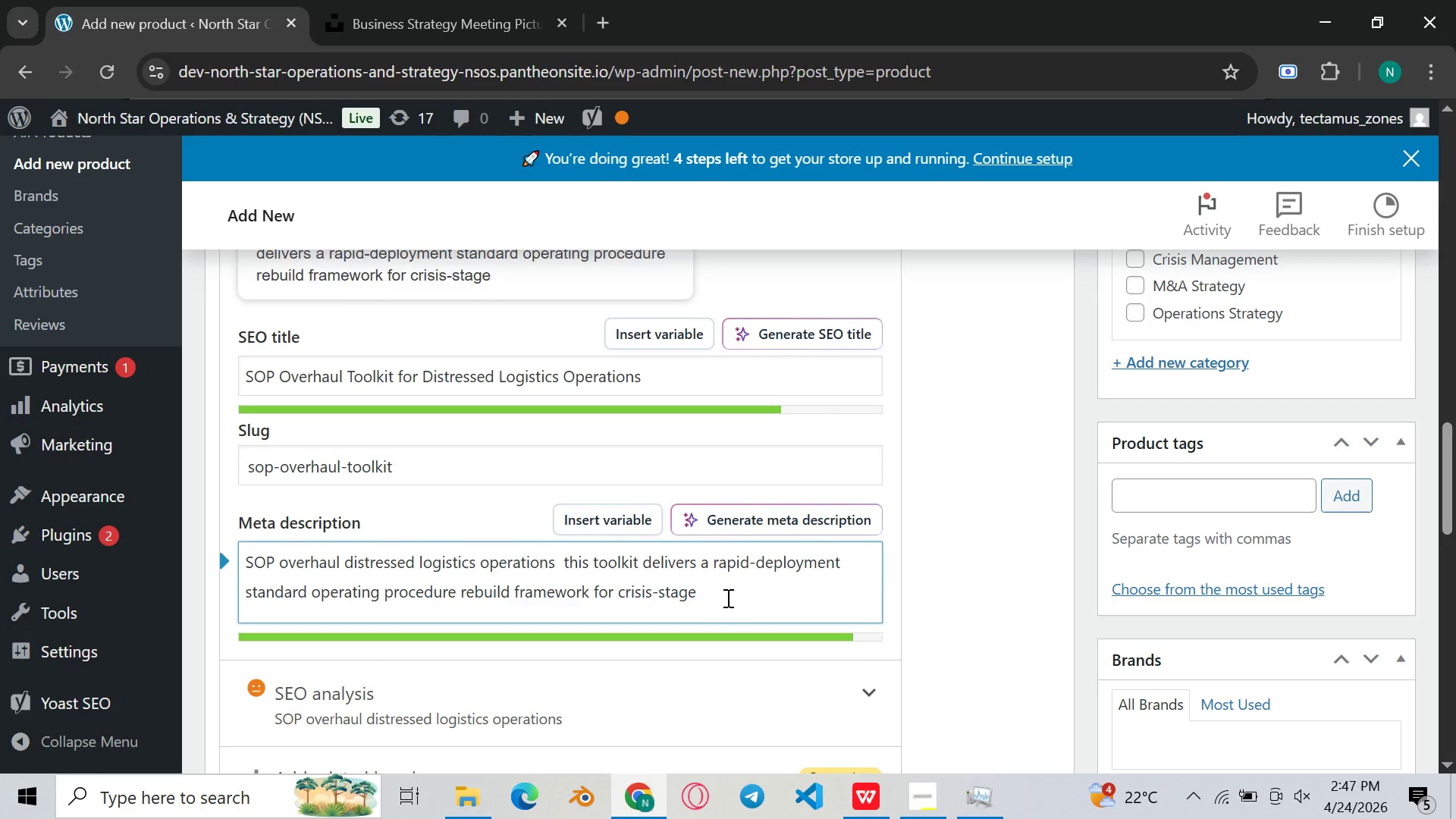 
key(Space)
 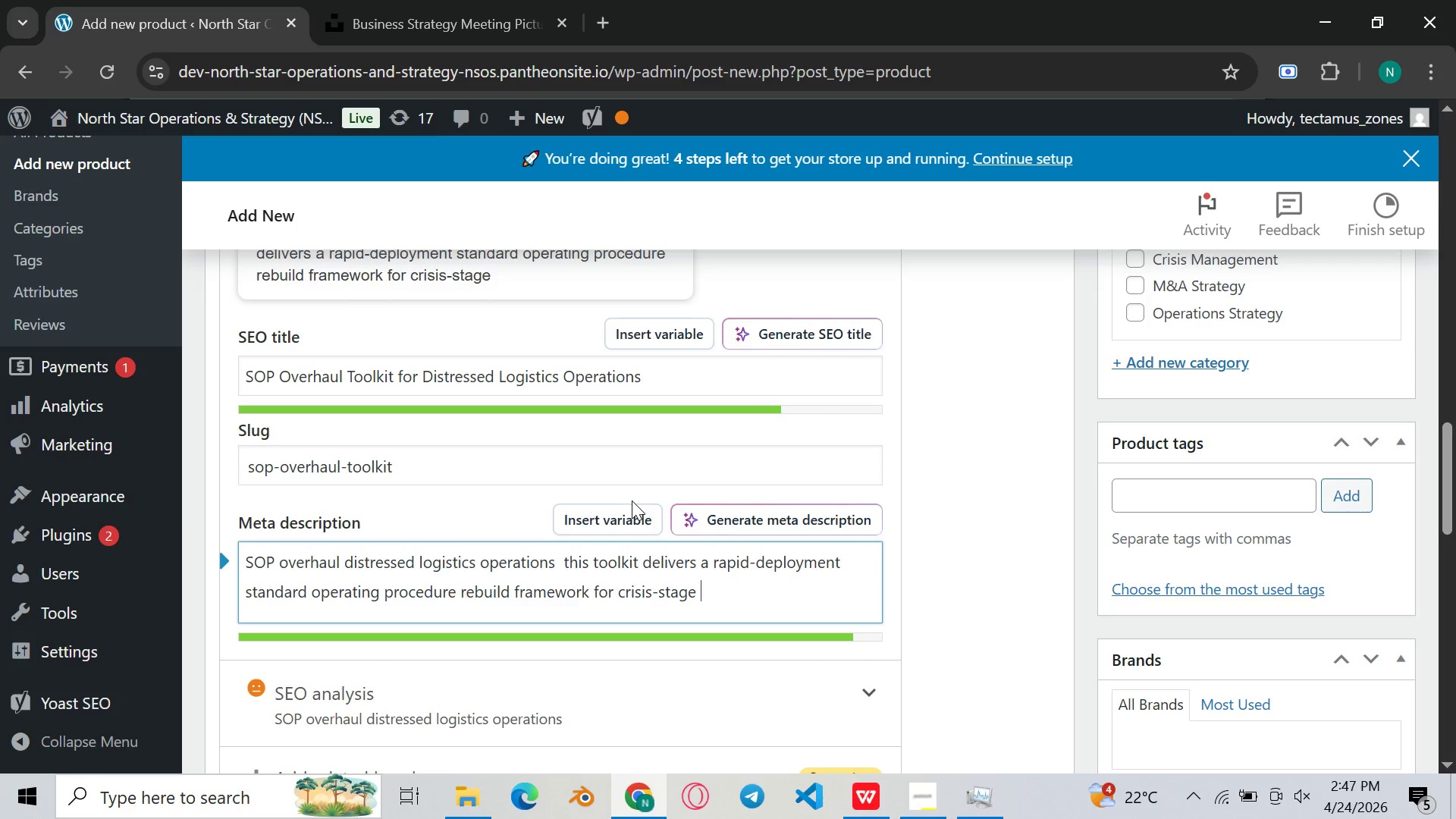 
type(supply.)
 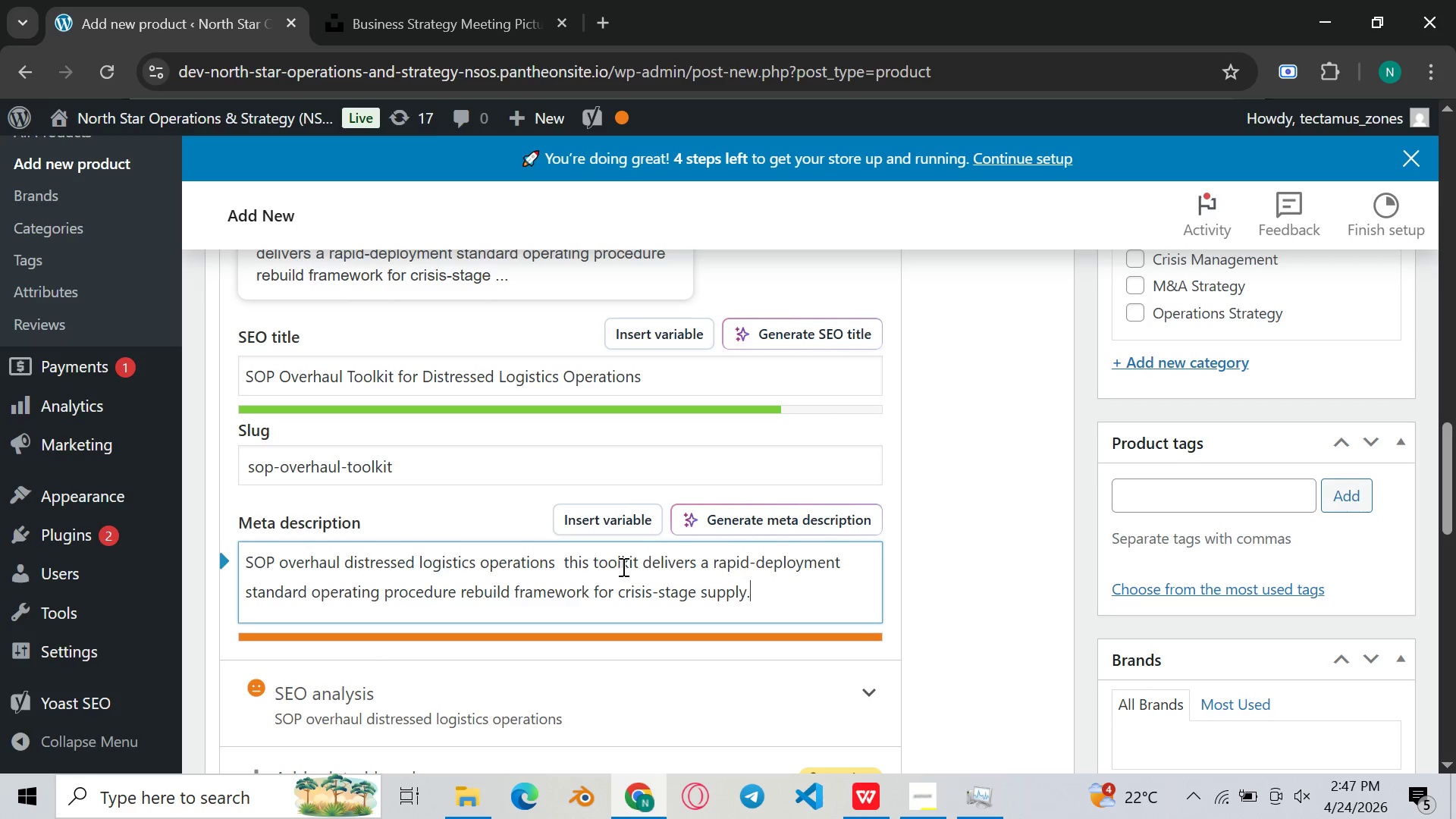 
wait(7.2)
 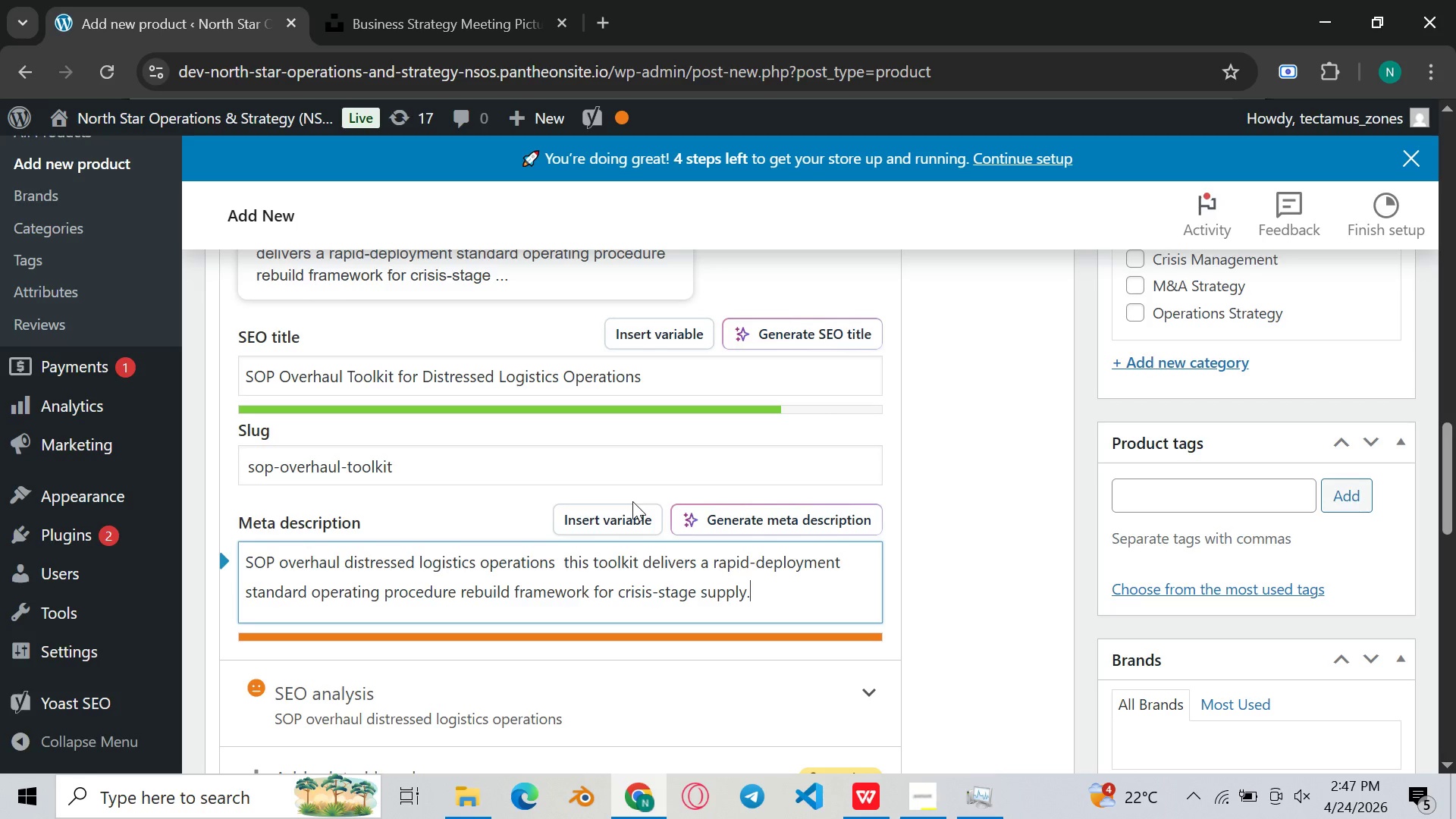 
left_click([658, 598])
 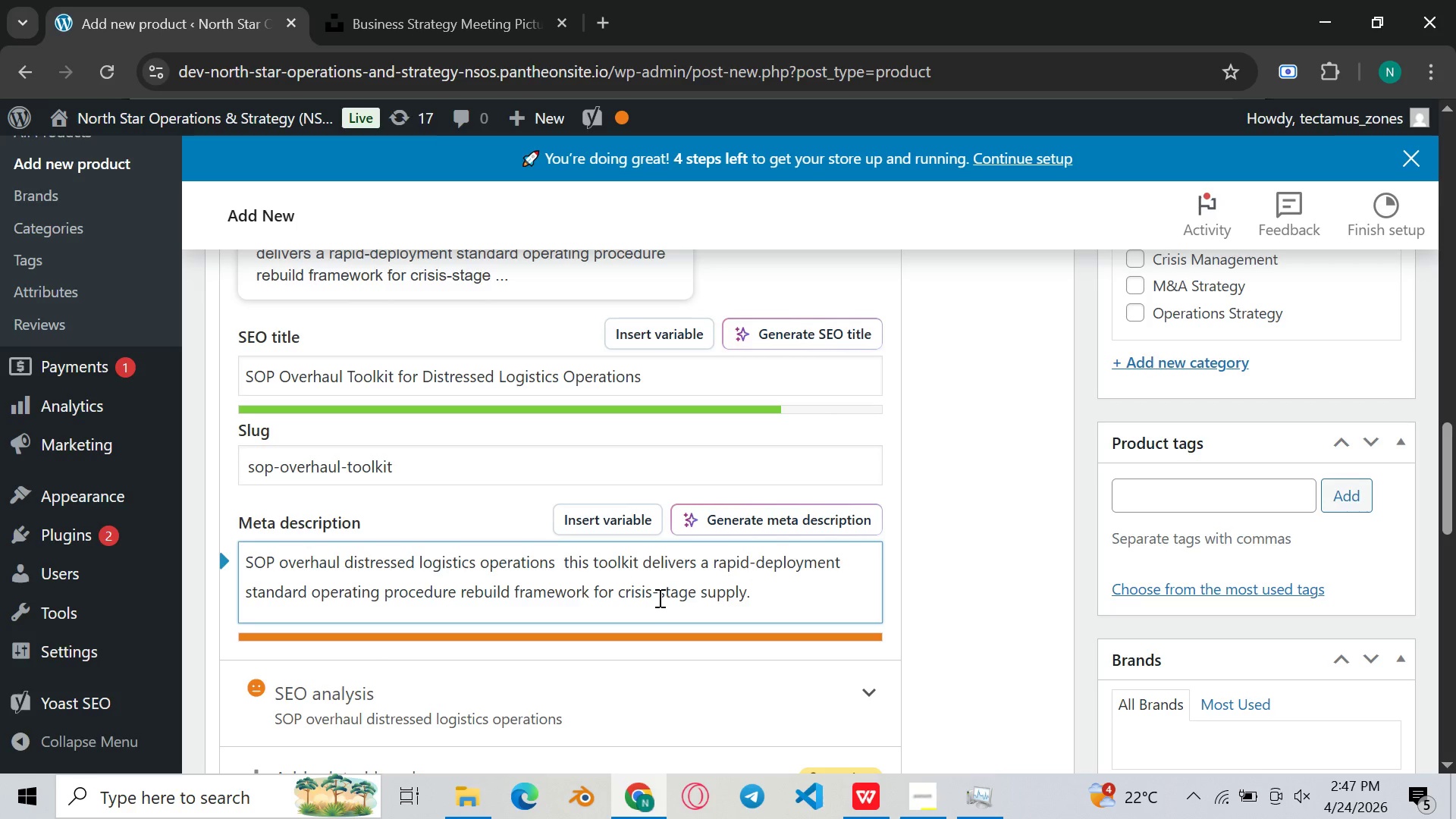 
key(Backspace)
 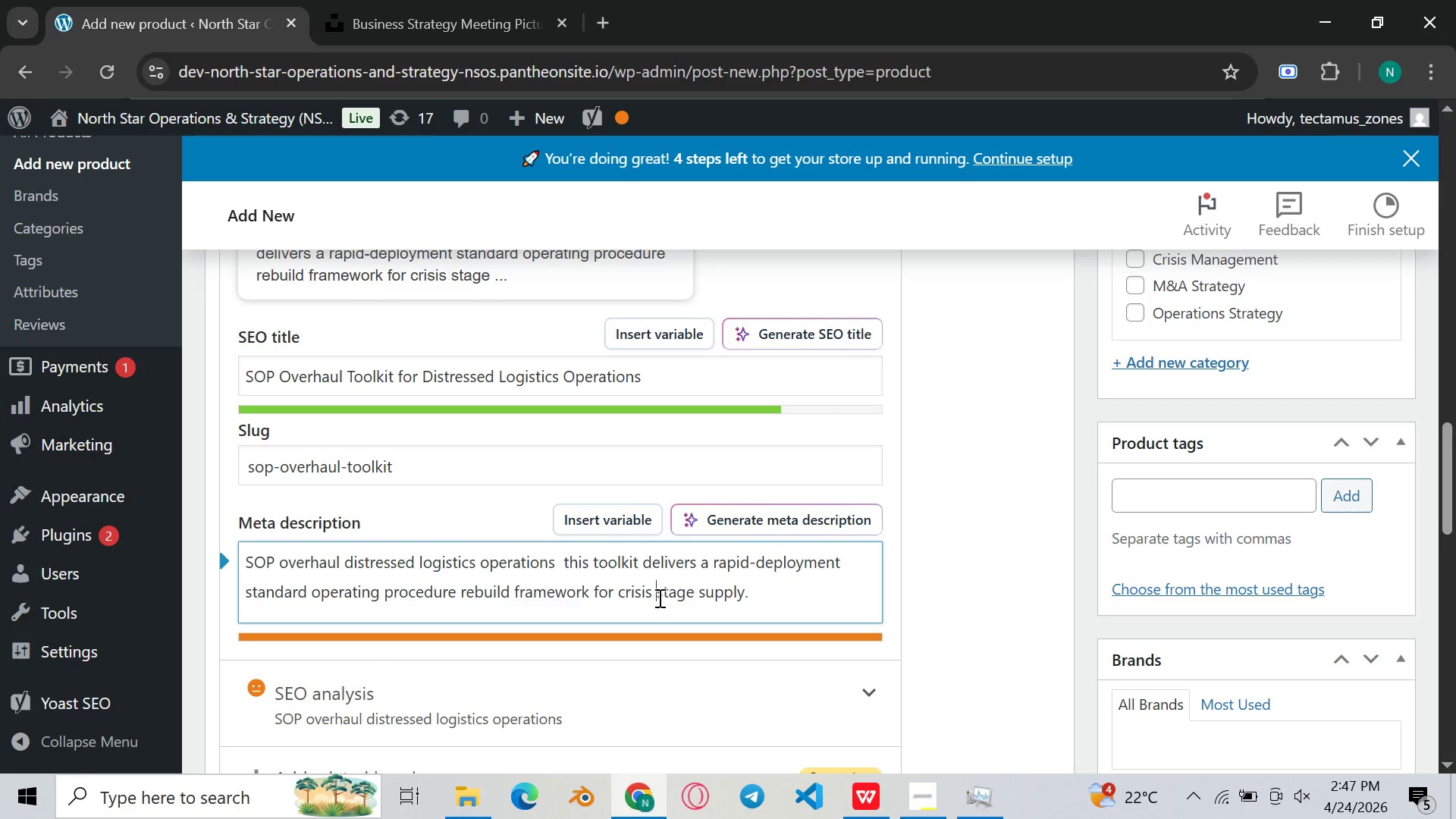 
key(Space)
 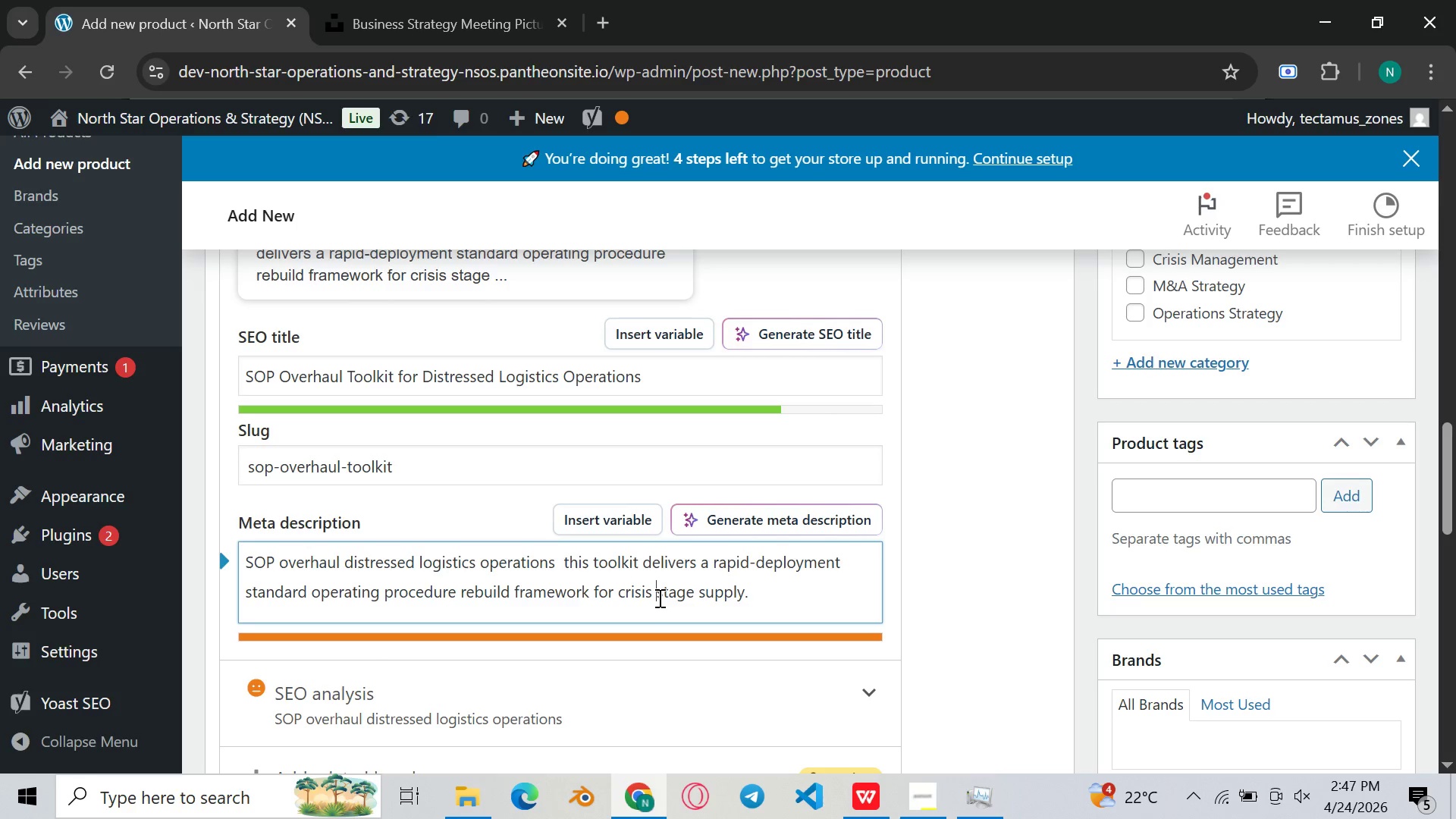 
key(Backspace)
 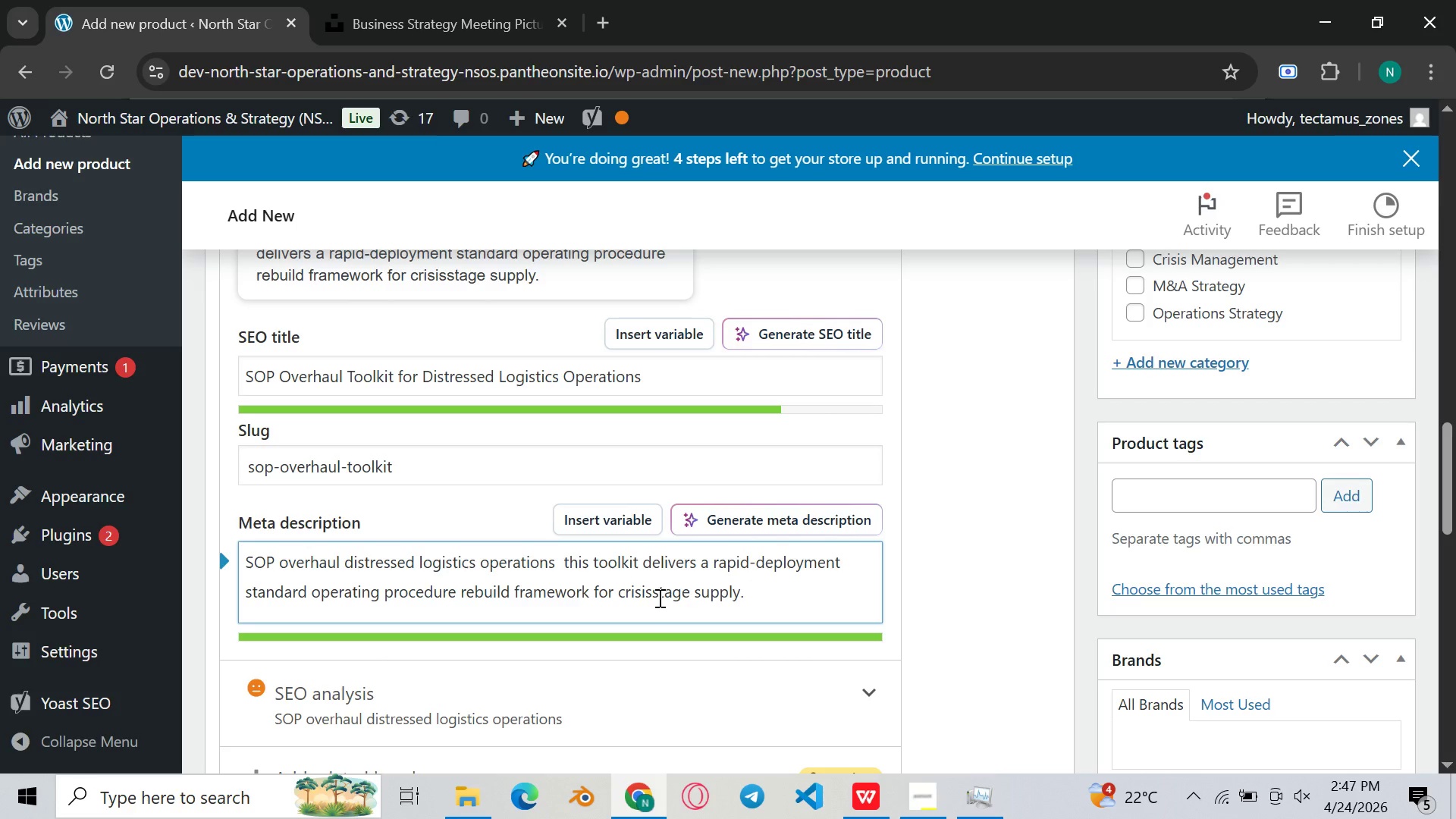 
key(Space)
 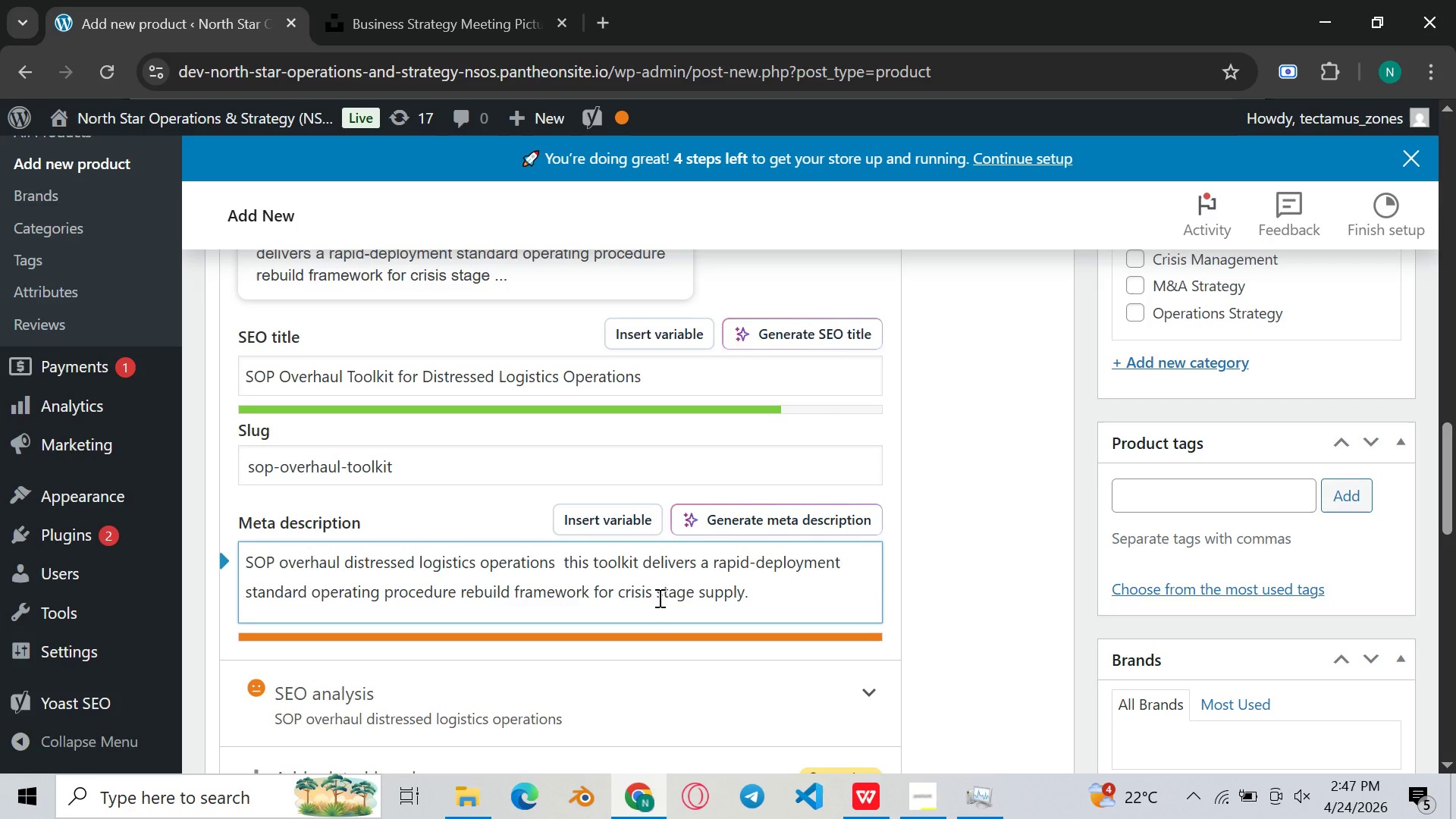 
key(Control+ControlLeft)
 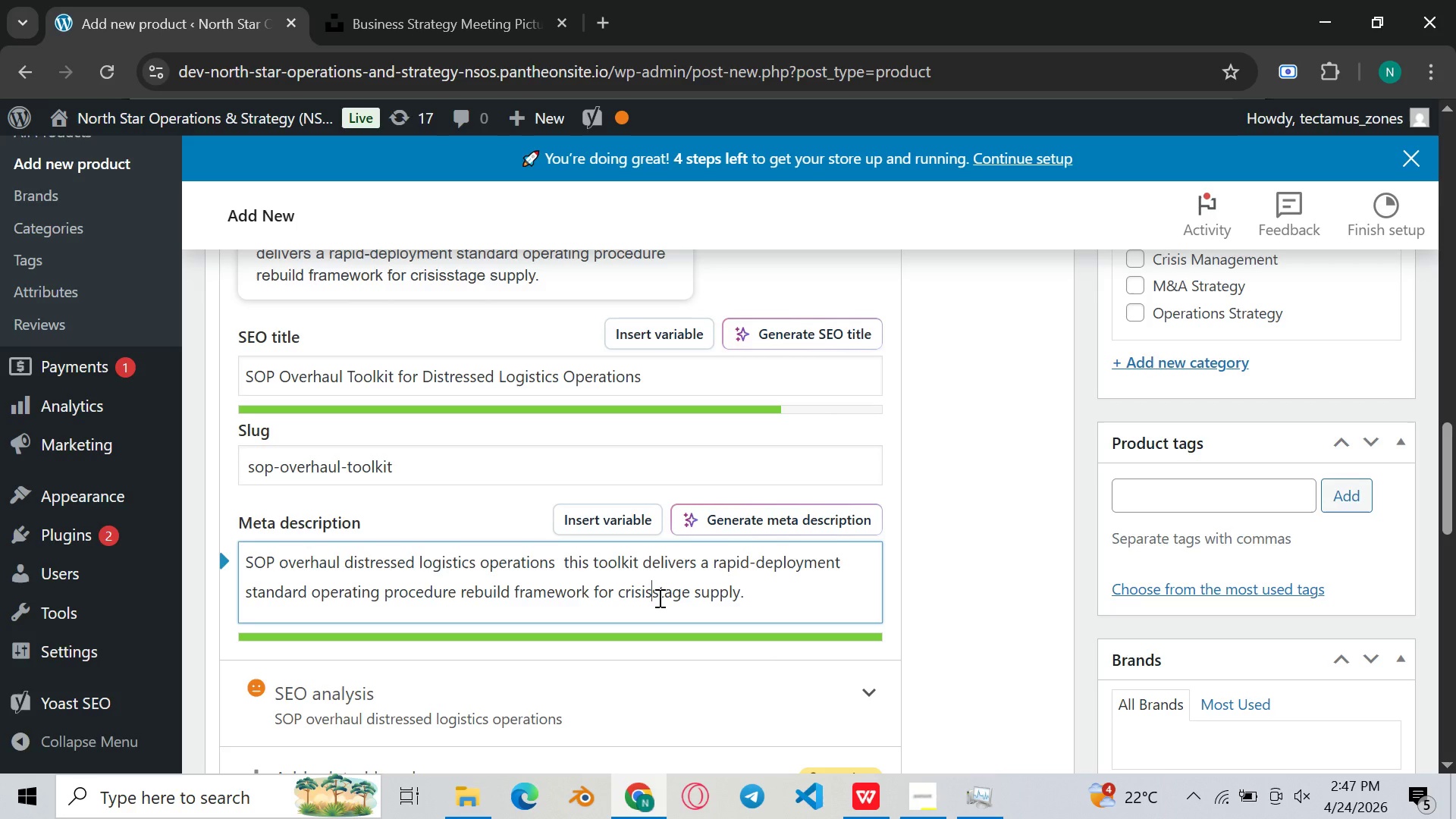 
key(Control+Z)
 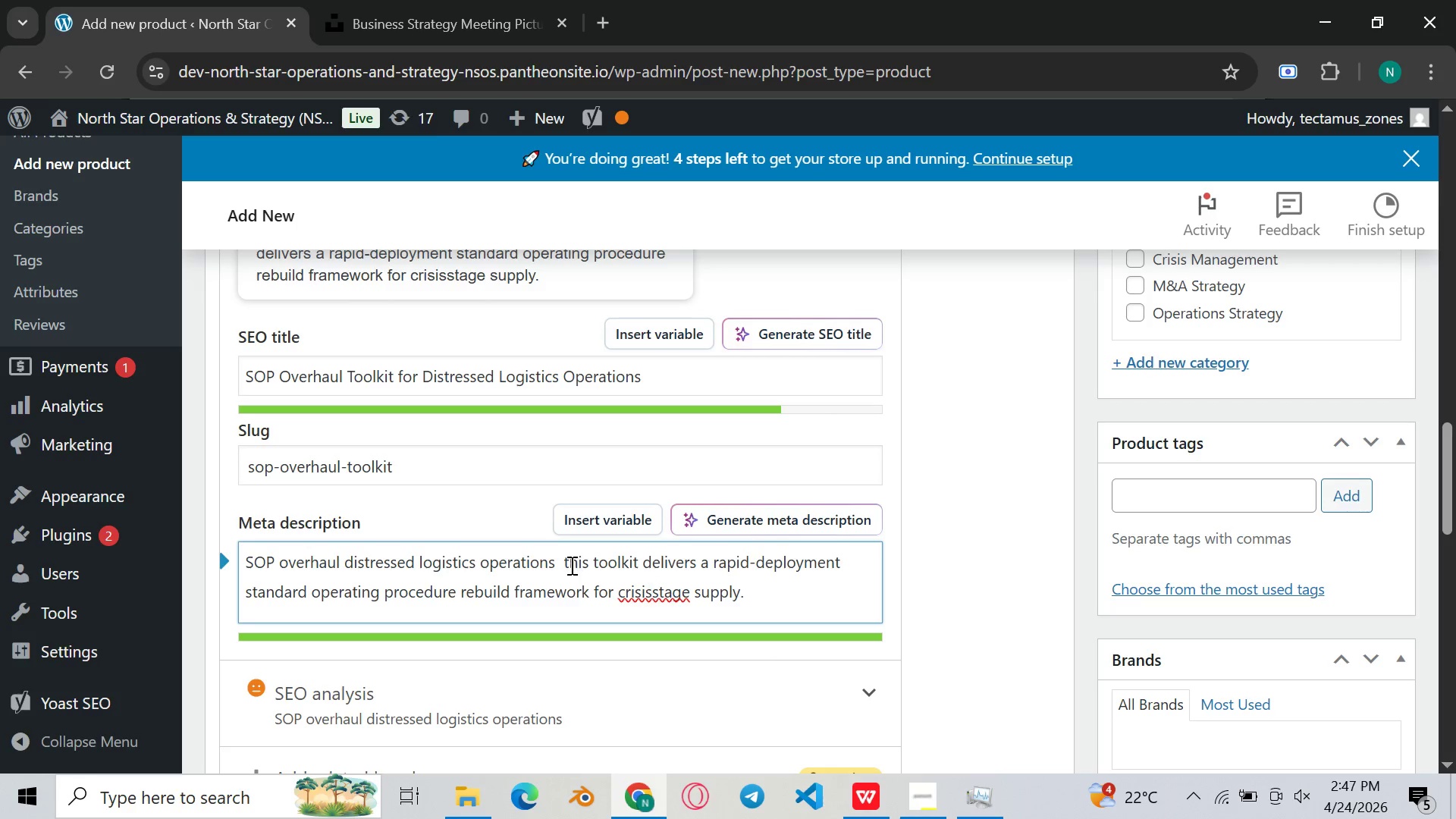 
left_click([564, 569])
 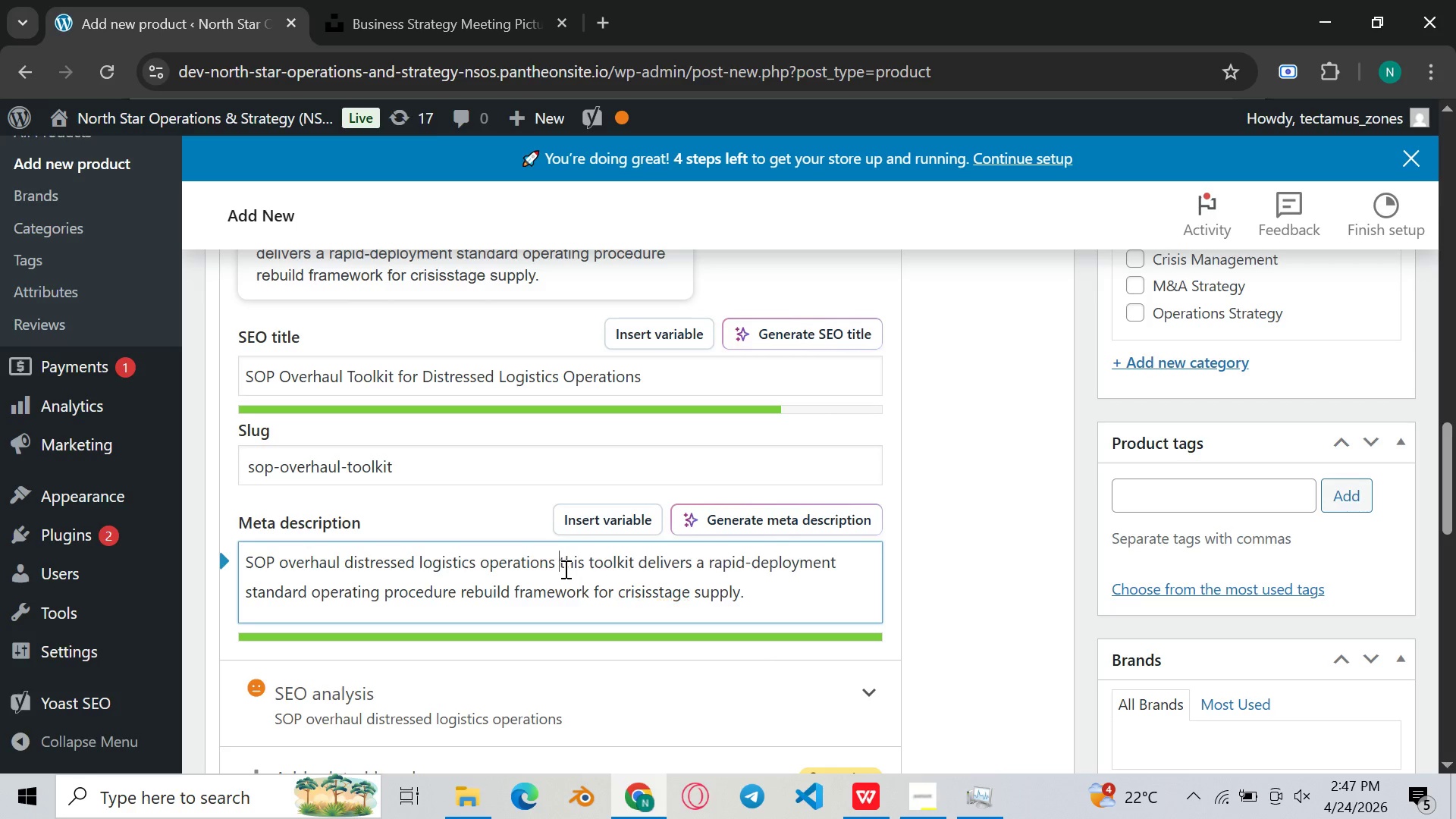 
key(Backspace)
 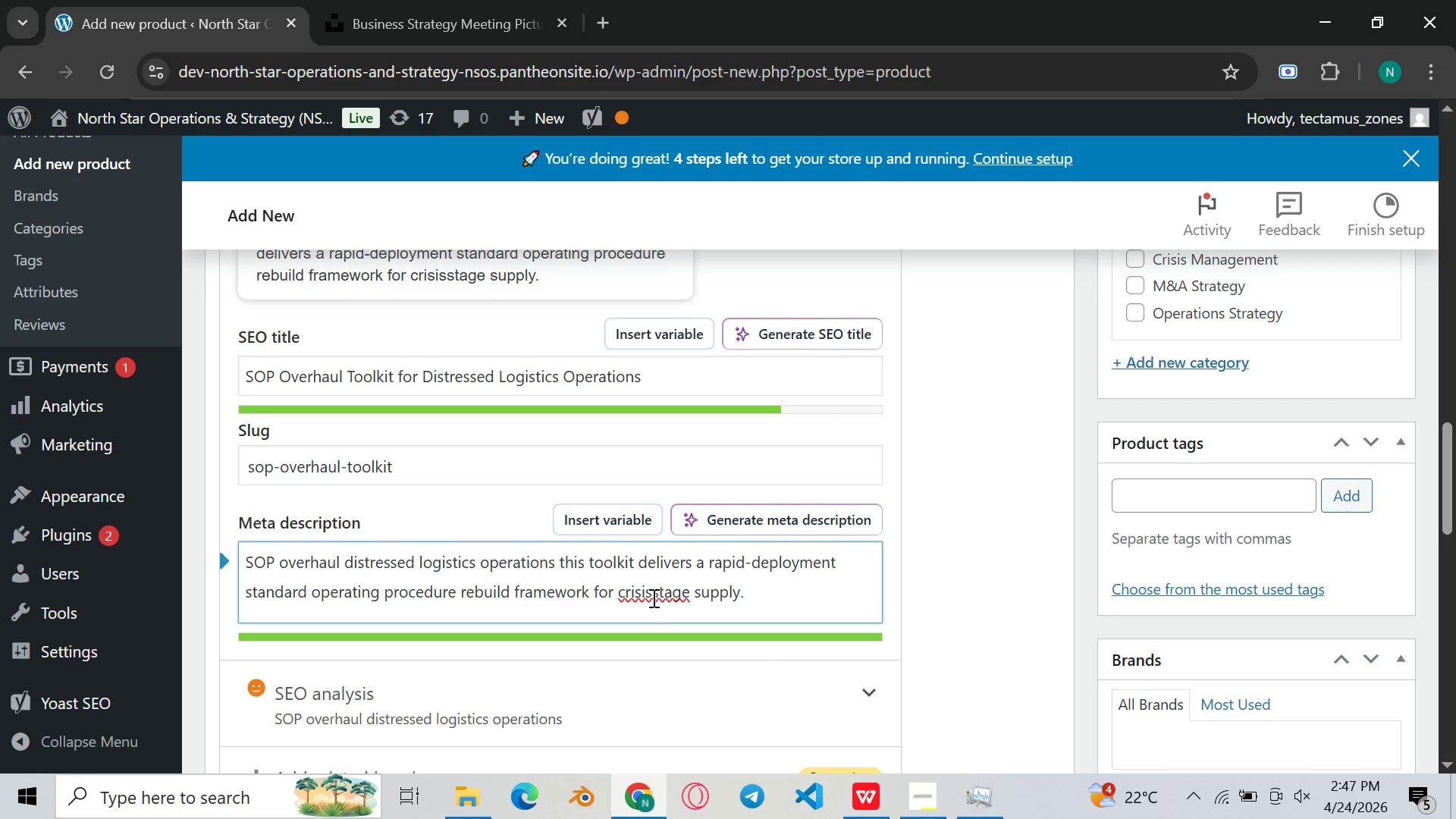 
left_click([654, 596])
 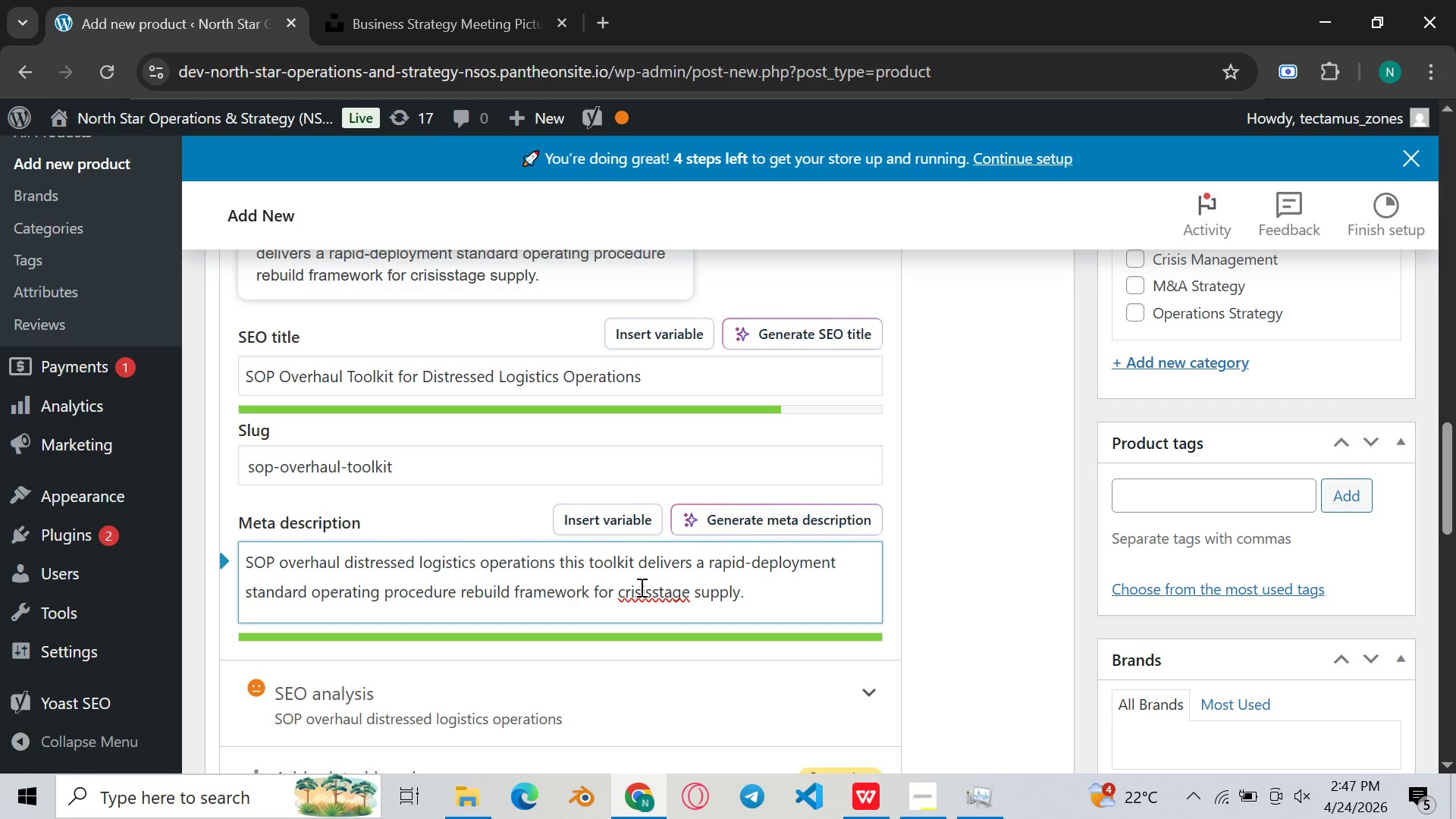 
key(Minus)
 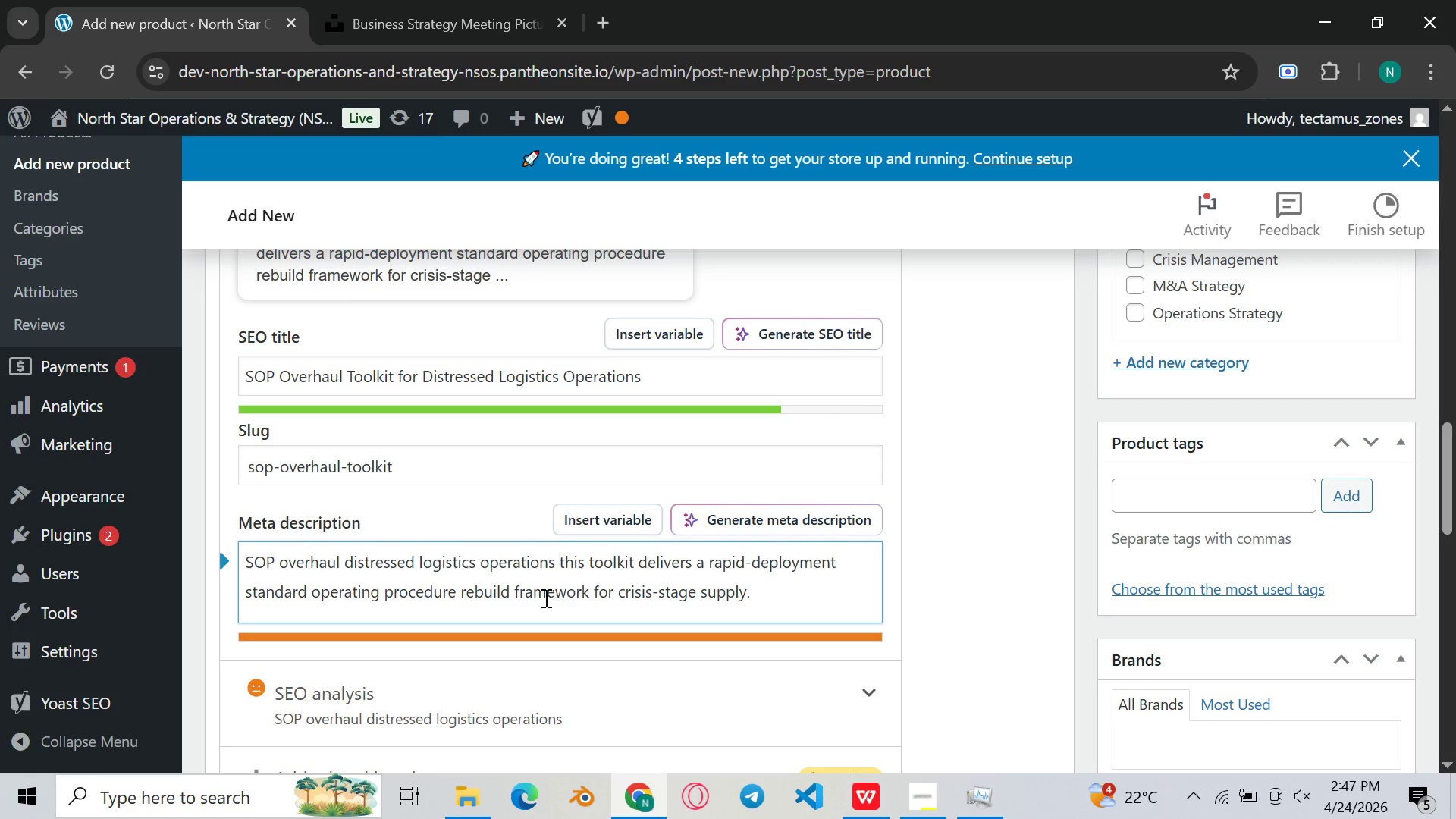 
left_click([499, 590])
 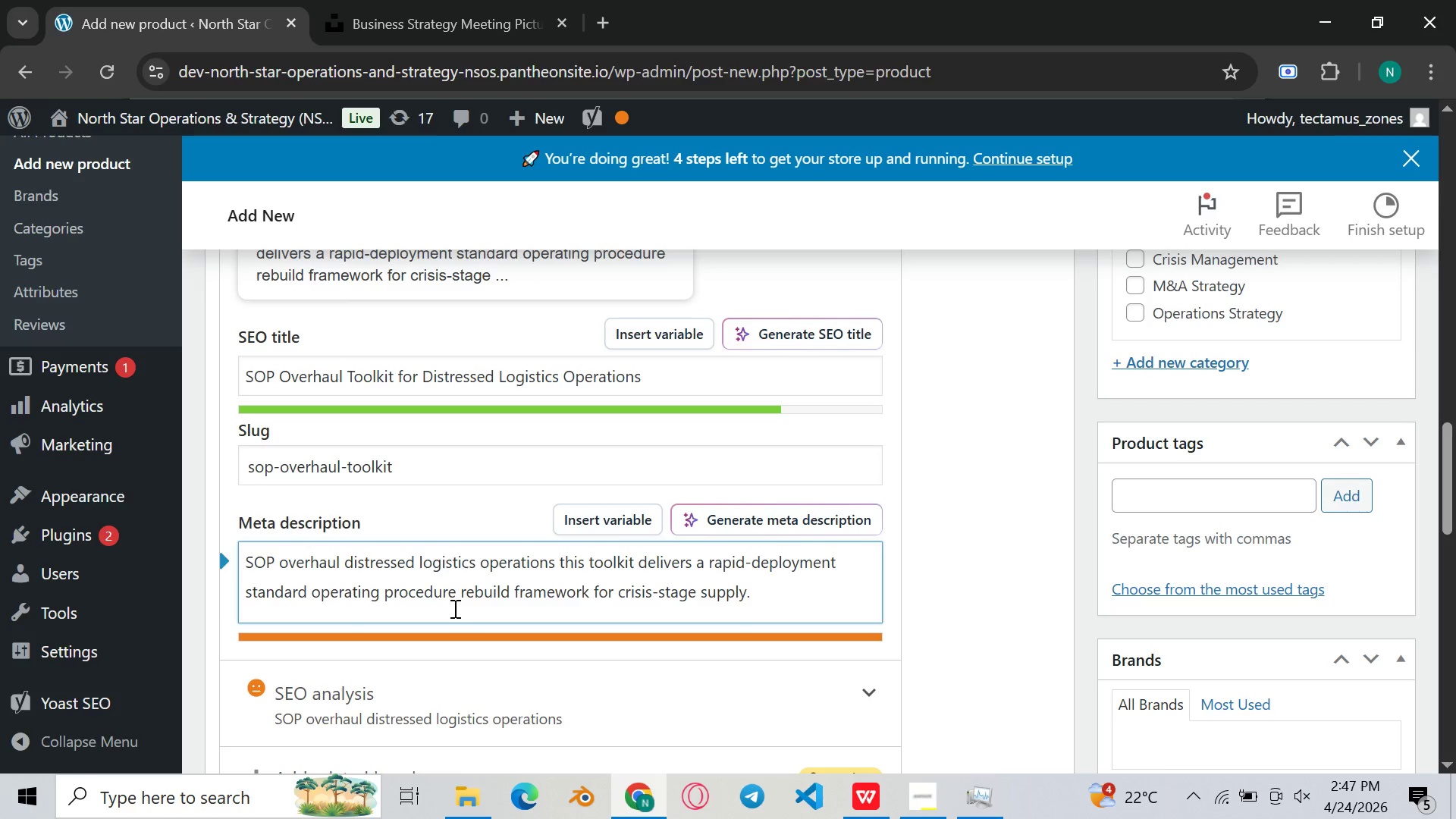 
left_click([453, 608])
 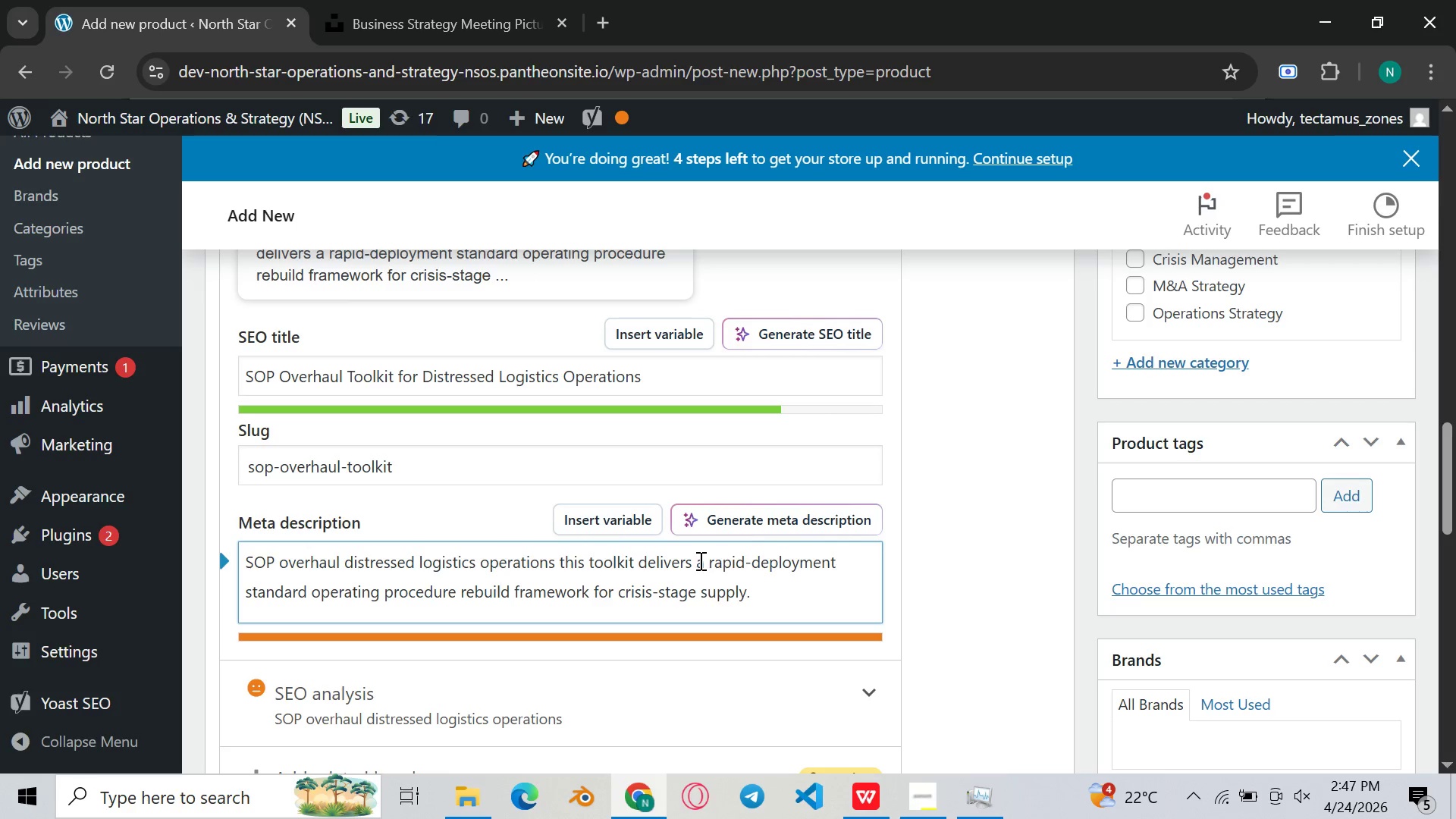 
left_click([695, 565])
 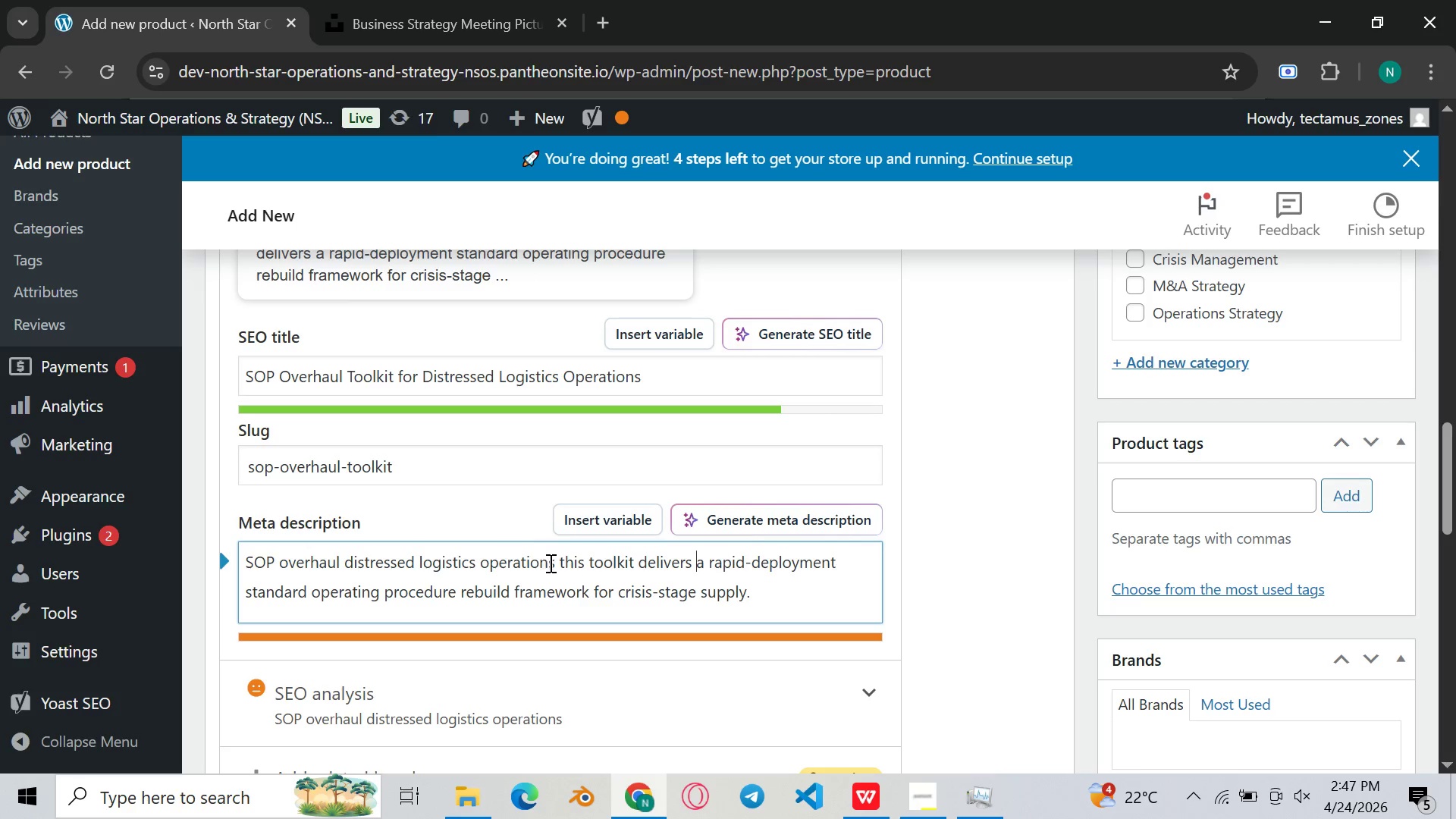 
left_click([558, 568])
 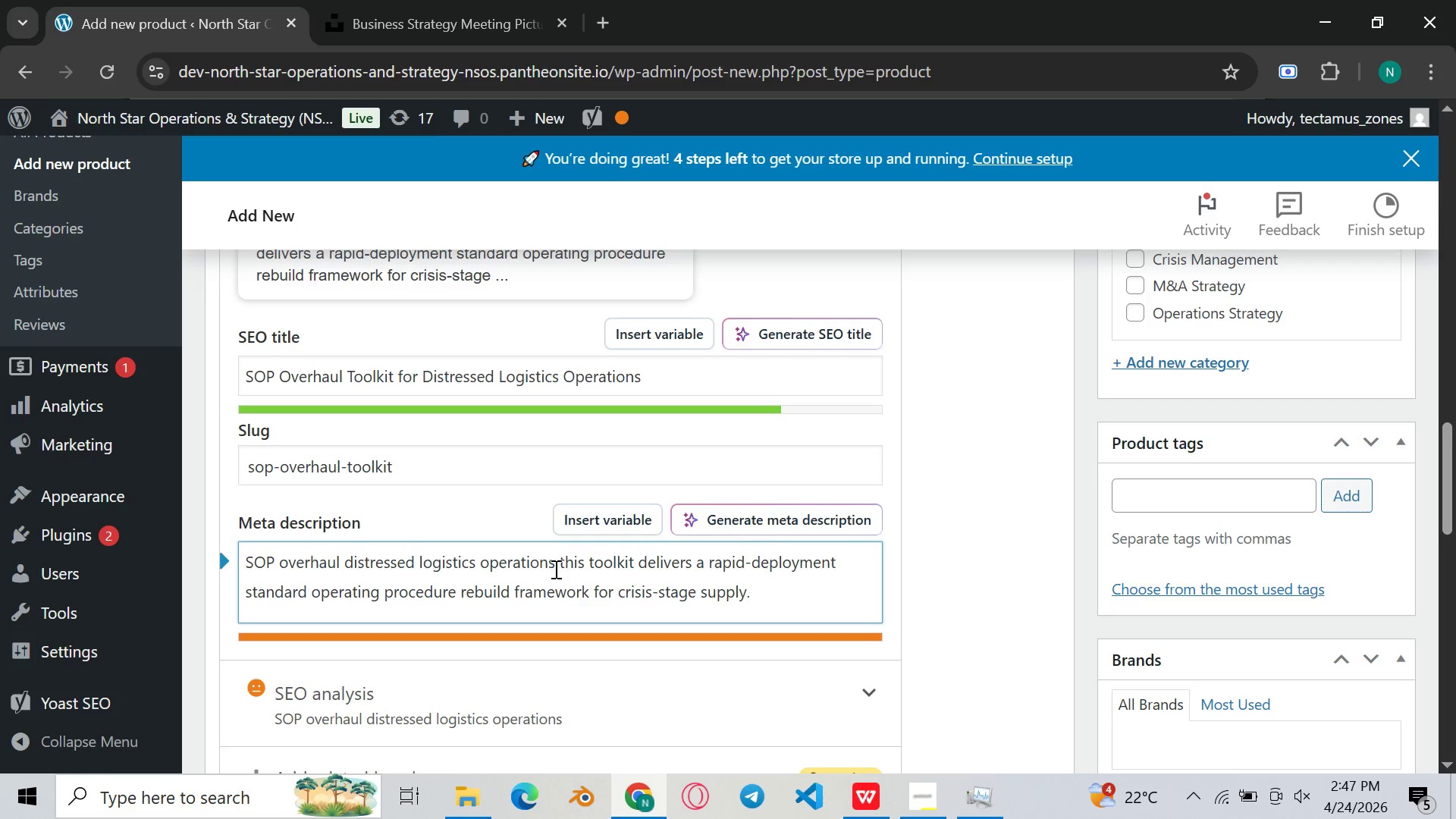 
left_click([554, 569])
 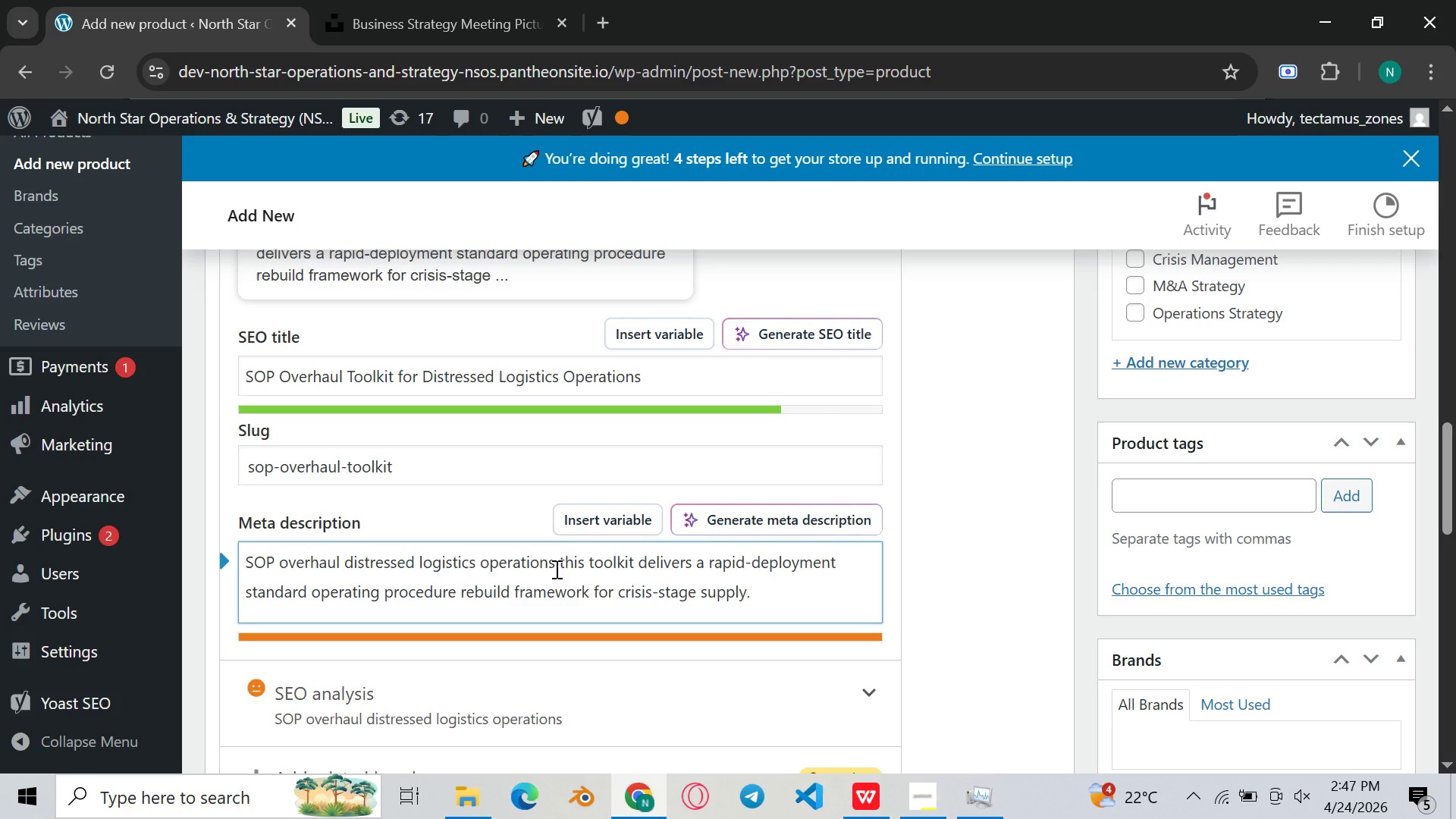 
key(Backspace)
 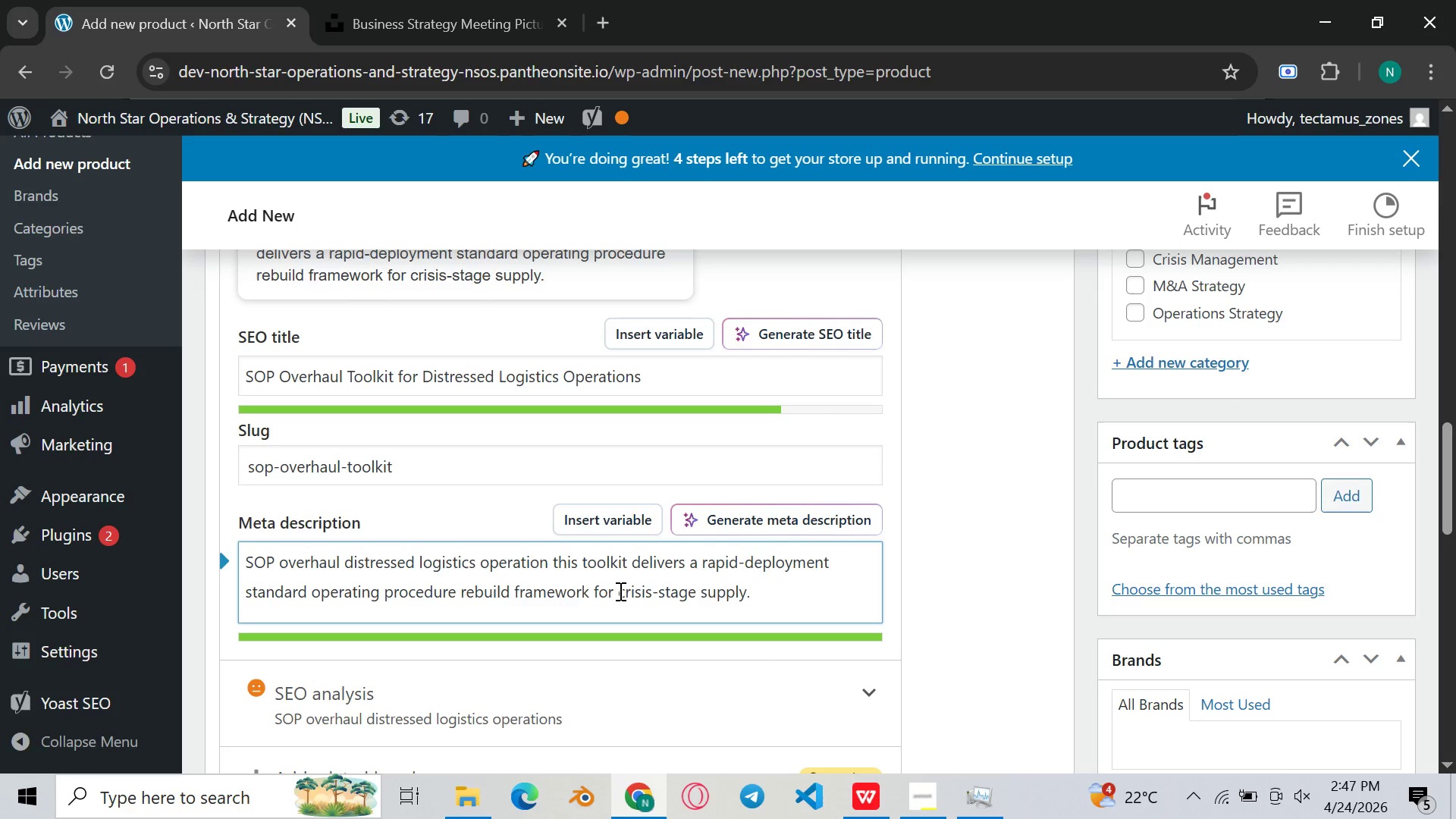 
left_click([673, 592])
 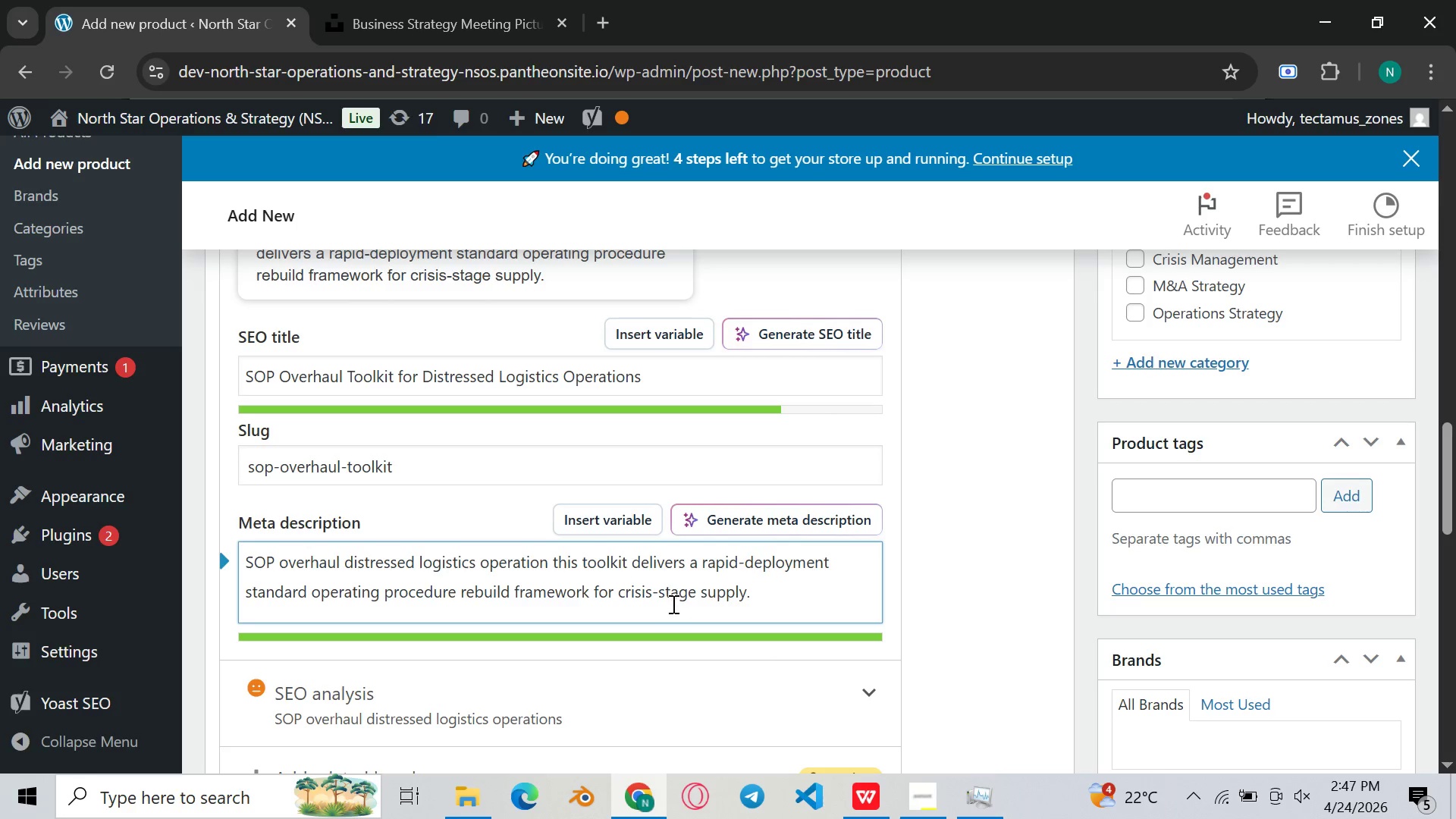 
scroll: coordinate [664, 604], scroll_direction: down, amount: 4.0
 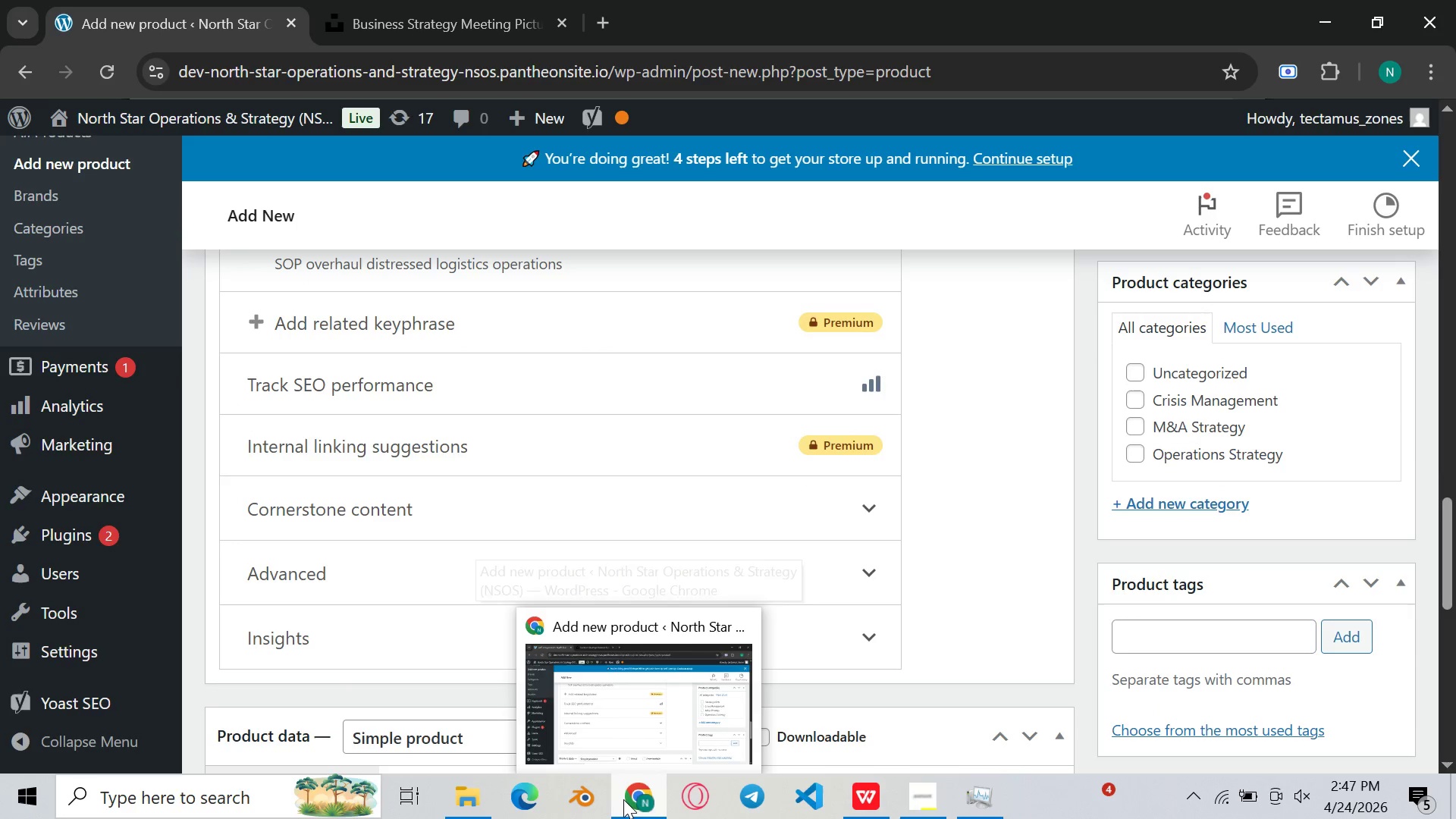 
left_click([623, 799])
 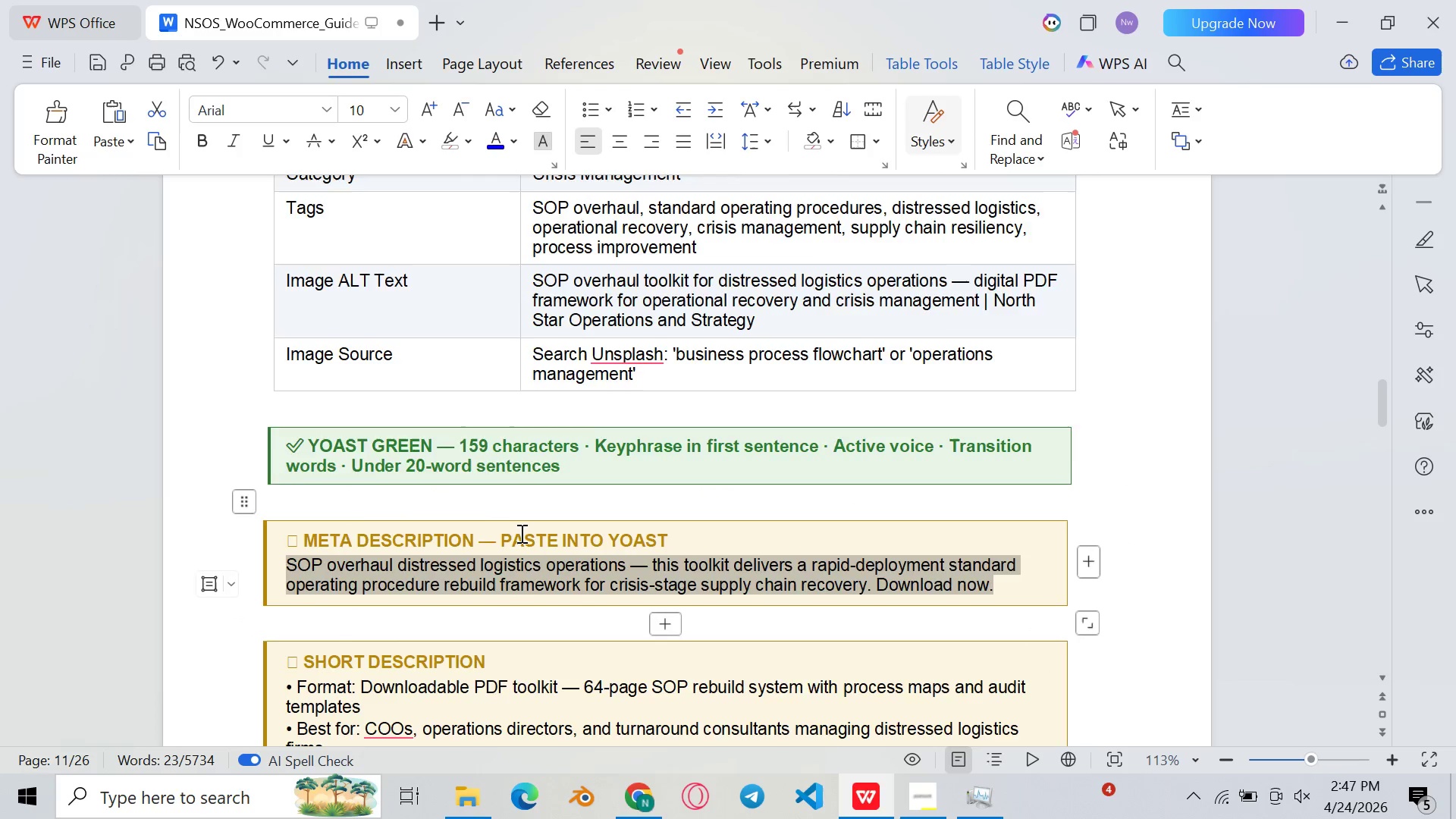 
left_click([520, 533])
 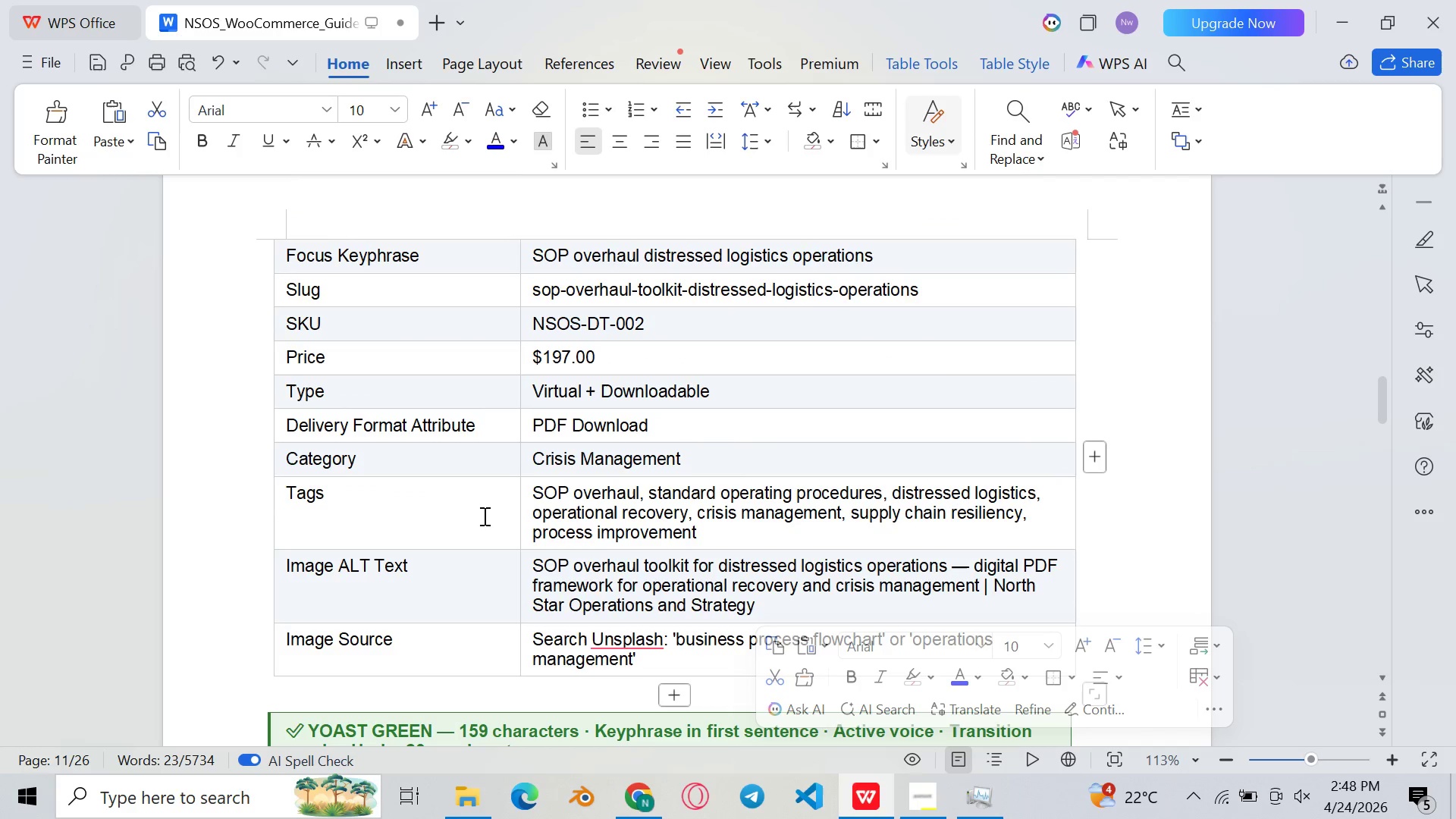 
scroll: coordinate [520, 533], scroll_direction: up, amount: 4.0
 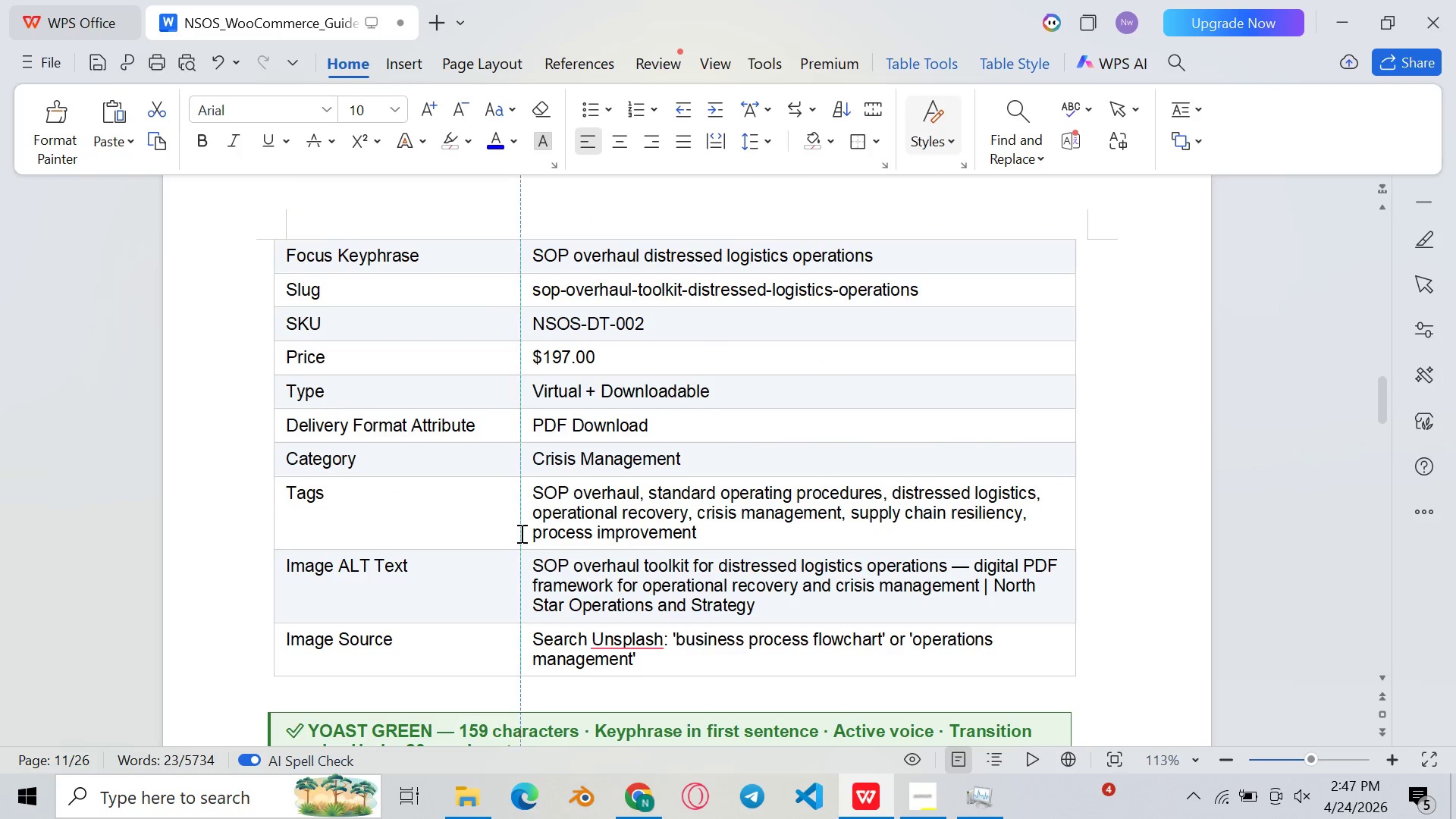 
left_click([483, 516])
 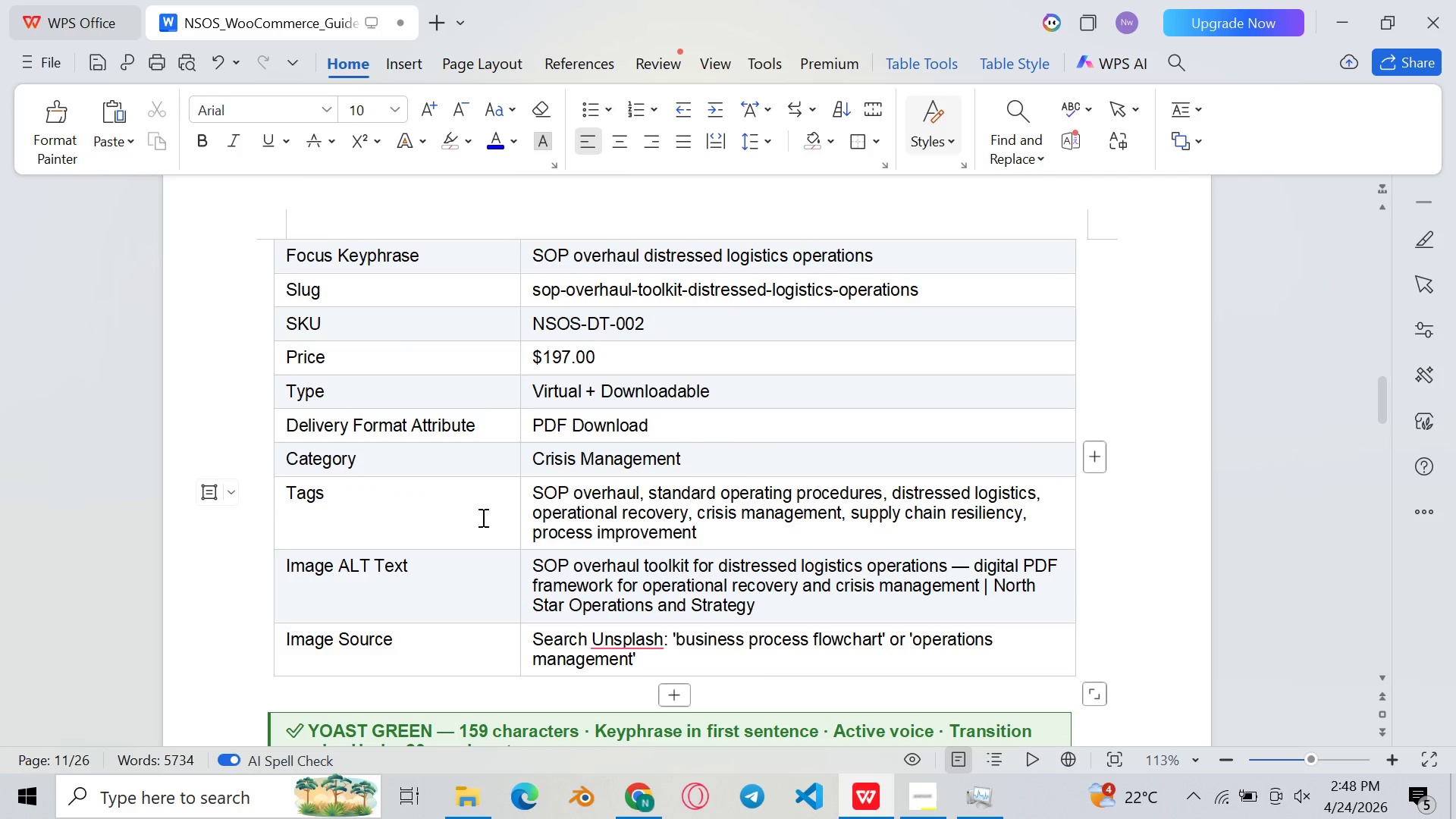 
wait(9.73)
 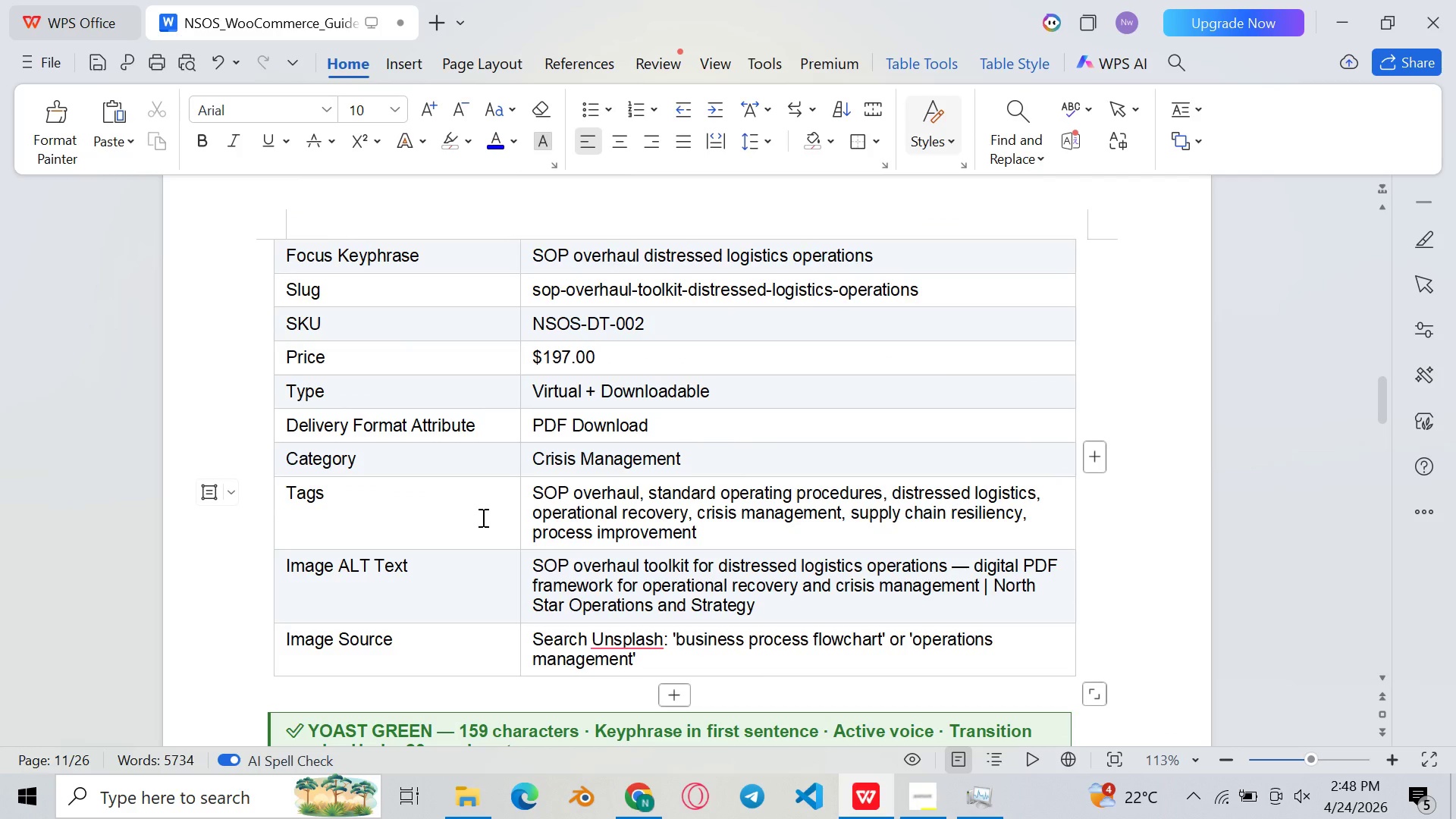 
left_click([645, 798])
 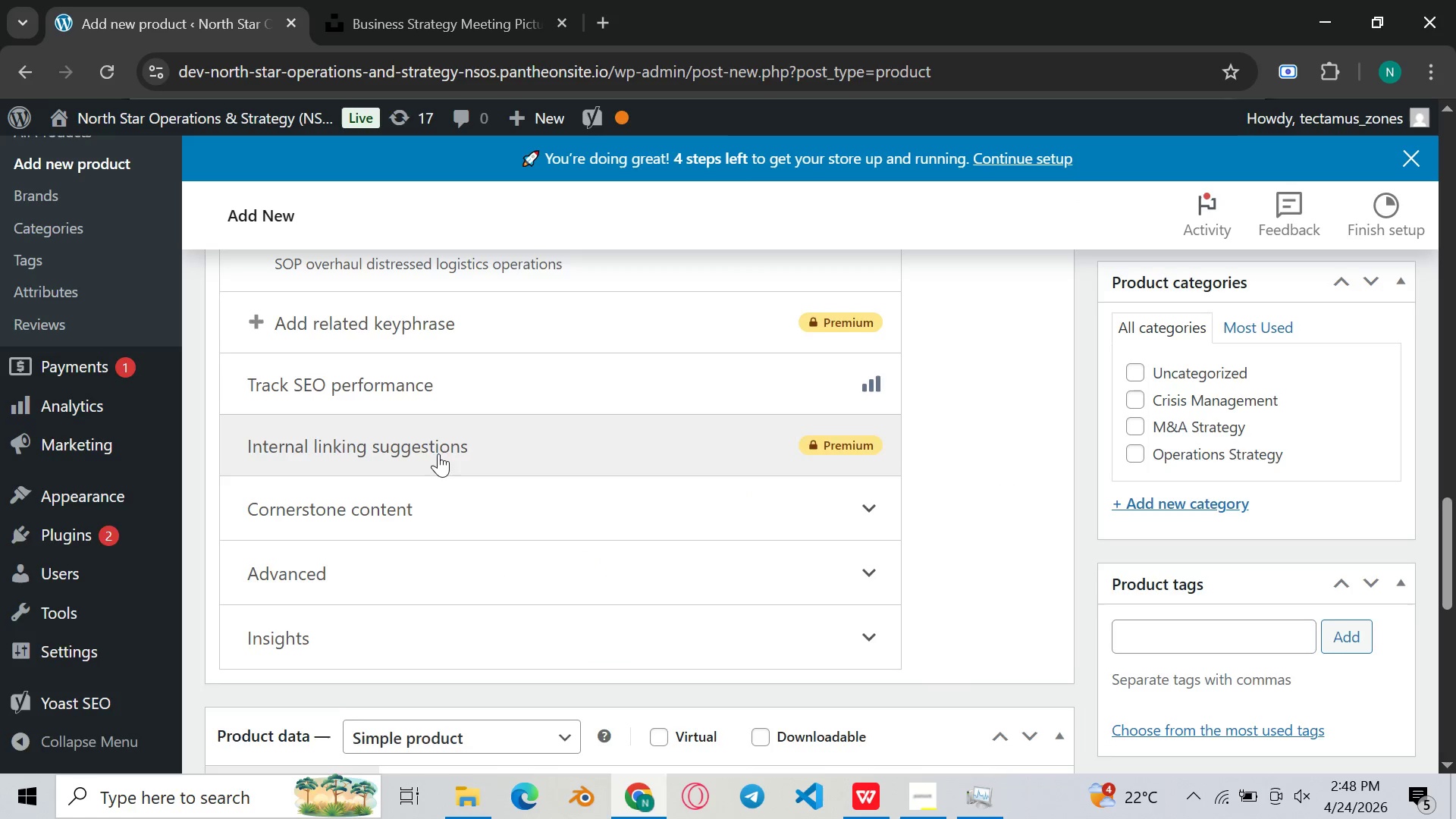 
scroll: coordinate [436, 463], scroll_direction: up, amount: 16.0
 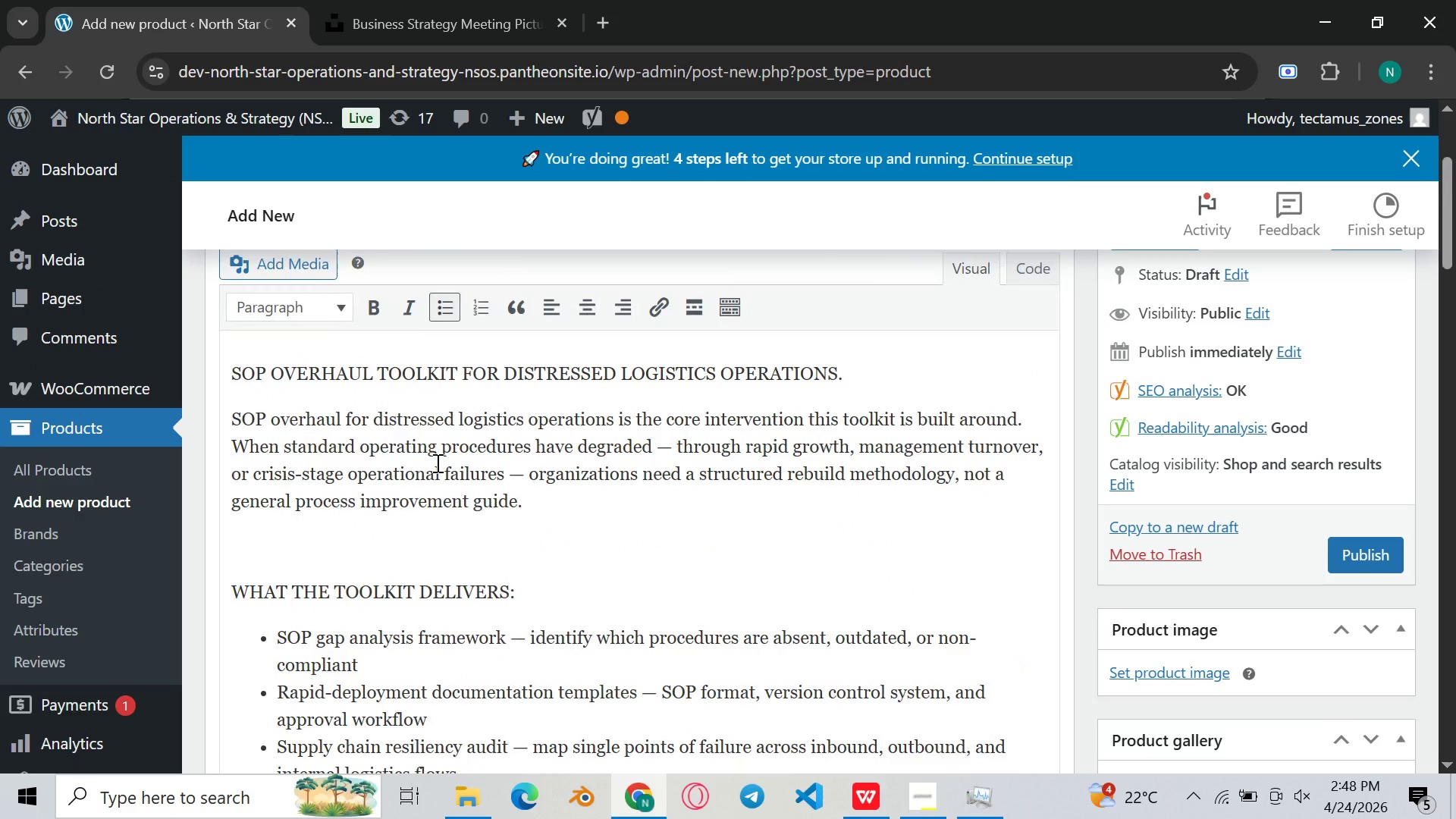 
scroll: coordinate [434, 467], scroll_direction: down, amount: 22.0
 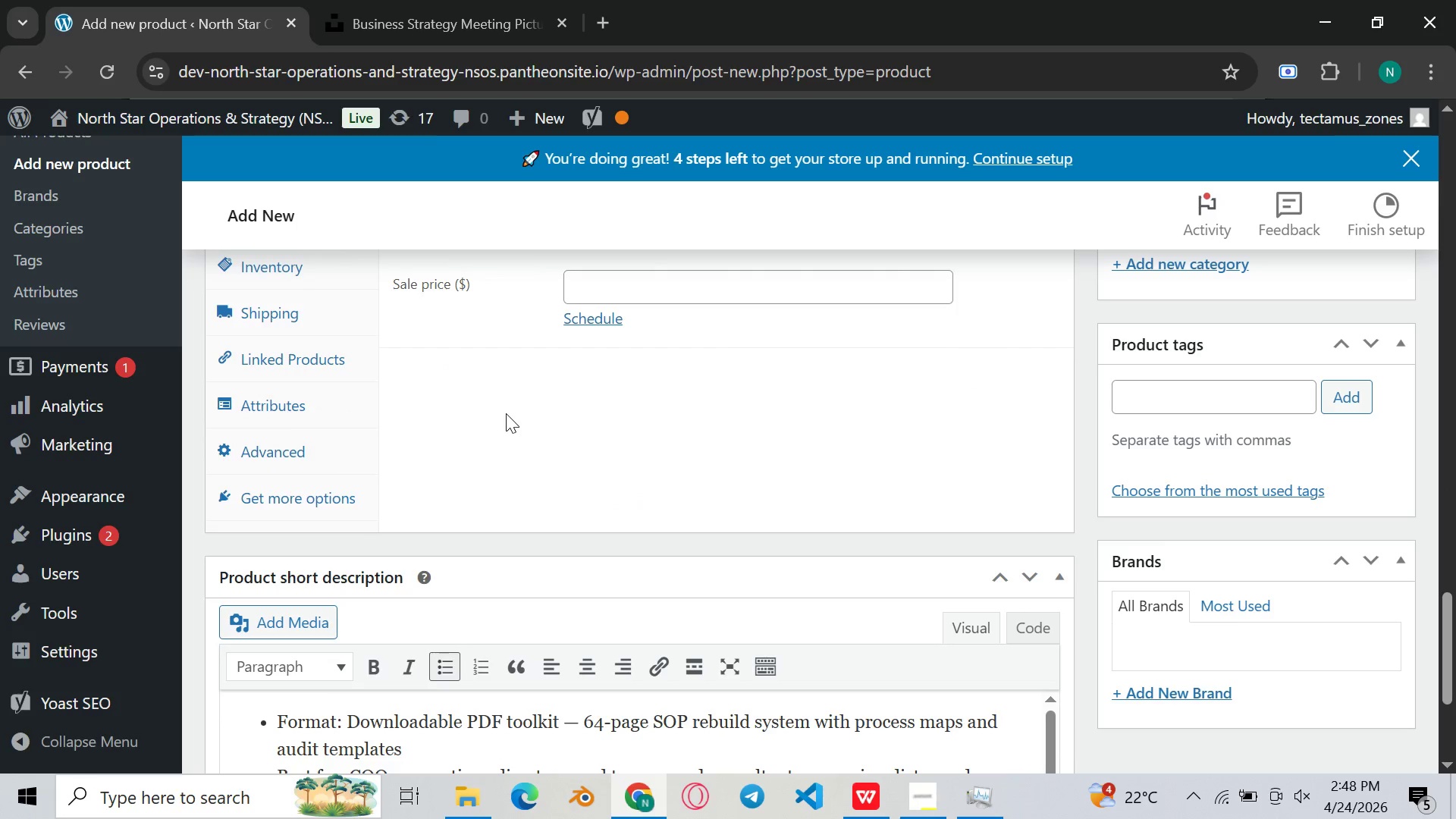 
scroll: coordinate [507, 412], scroll_direction: none, amount: 0.0
 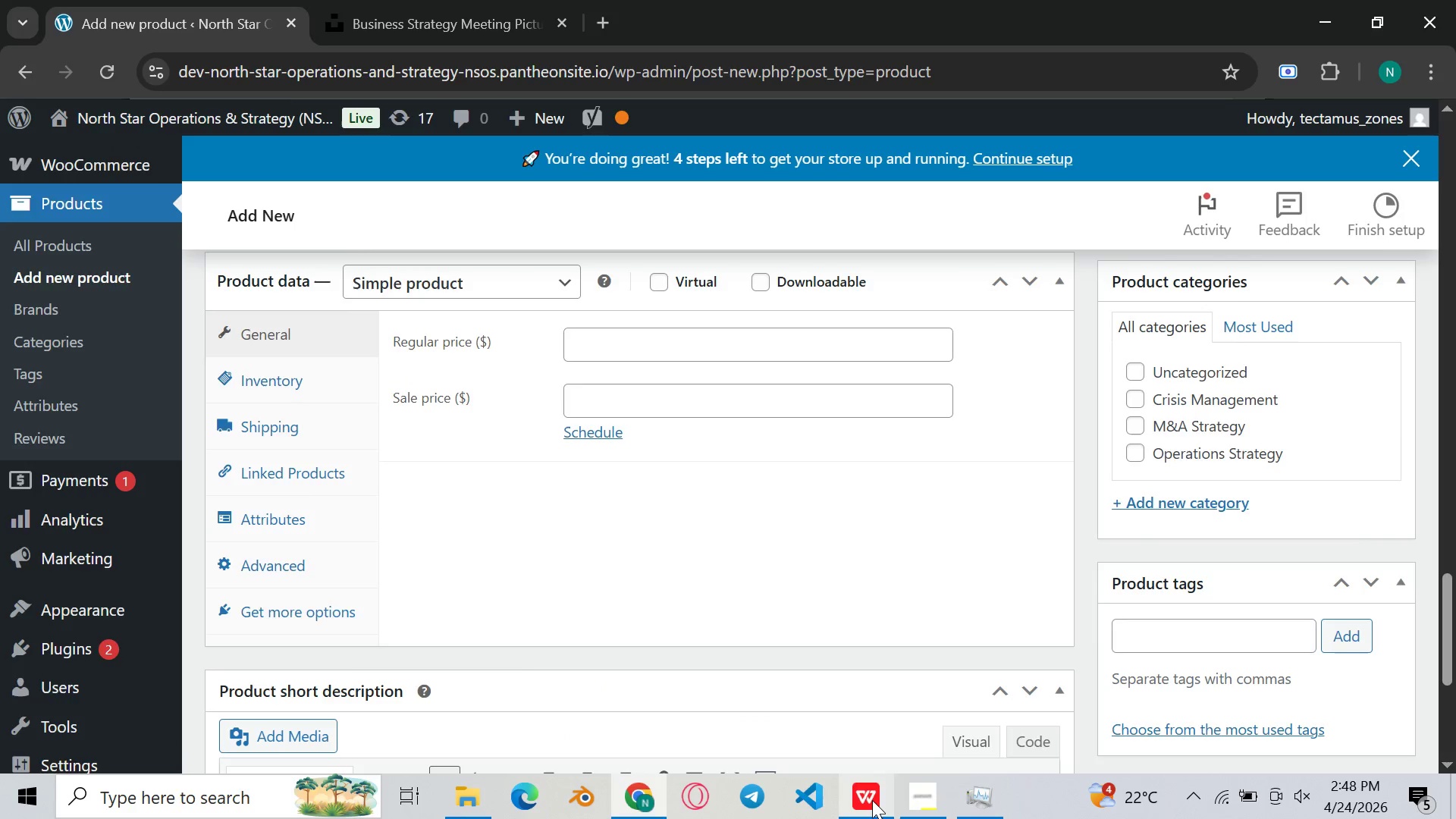 
scroll: coordinate [657, 554], scroll_direction: up, amount: 1.0
 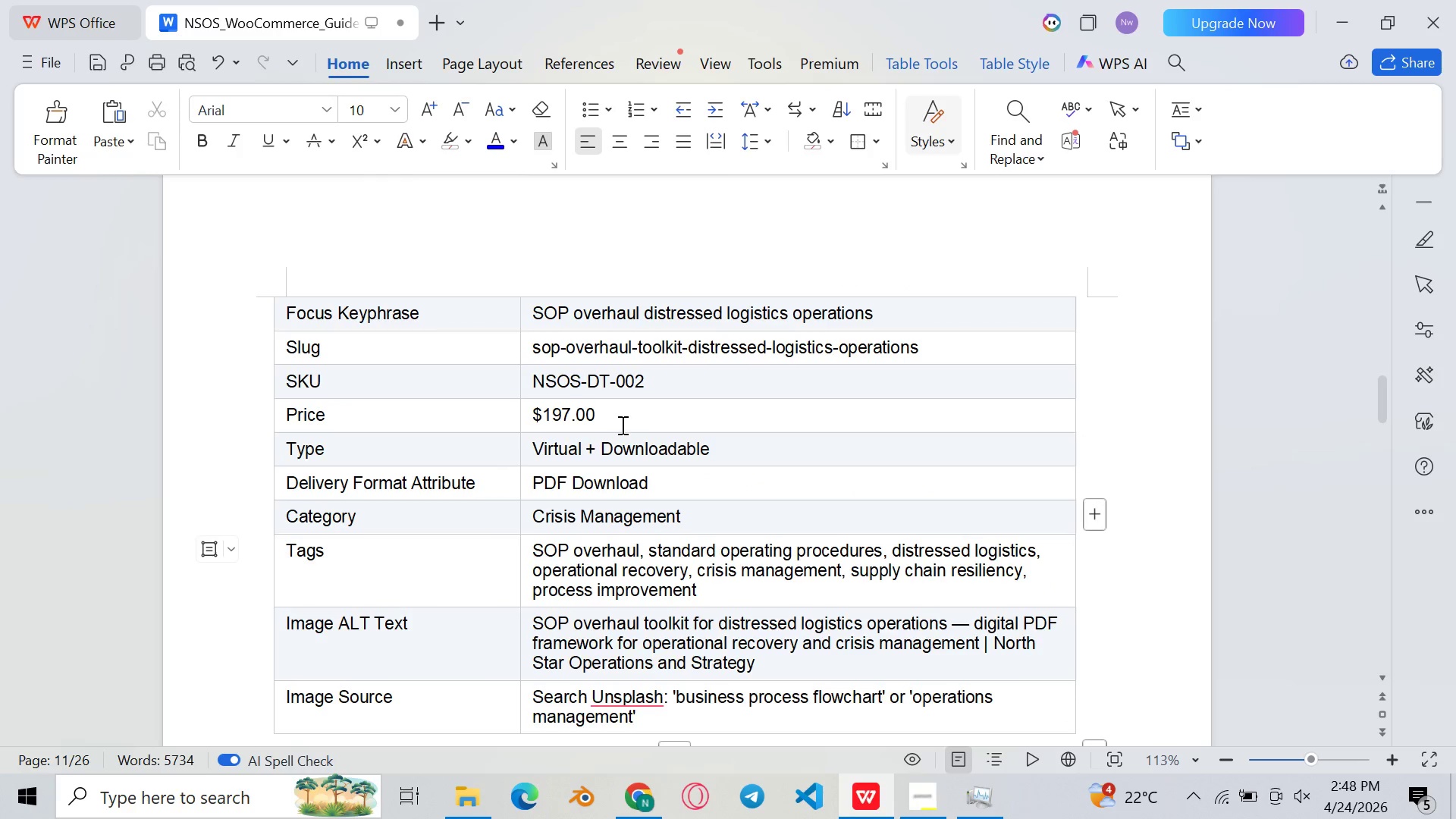 
left_click_drag(start_coordinate=[621, 425], to_coordinate=[541, 415])
 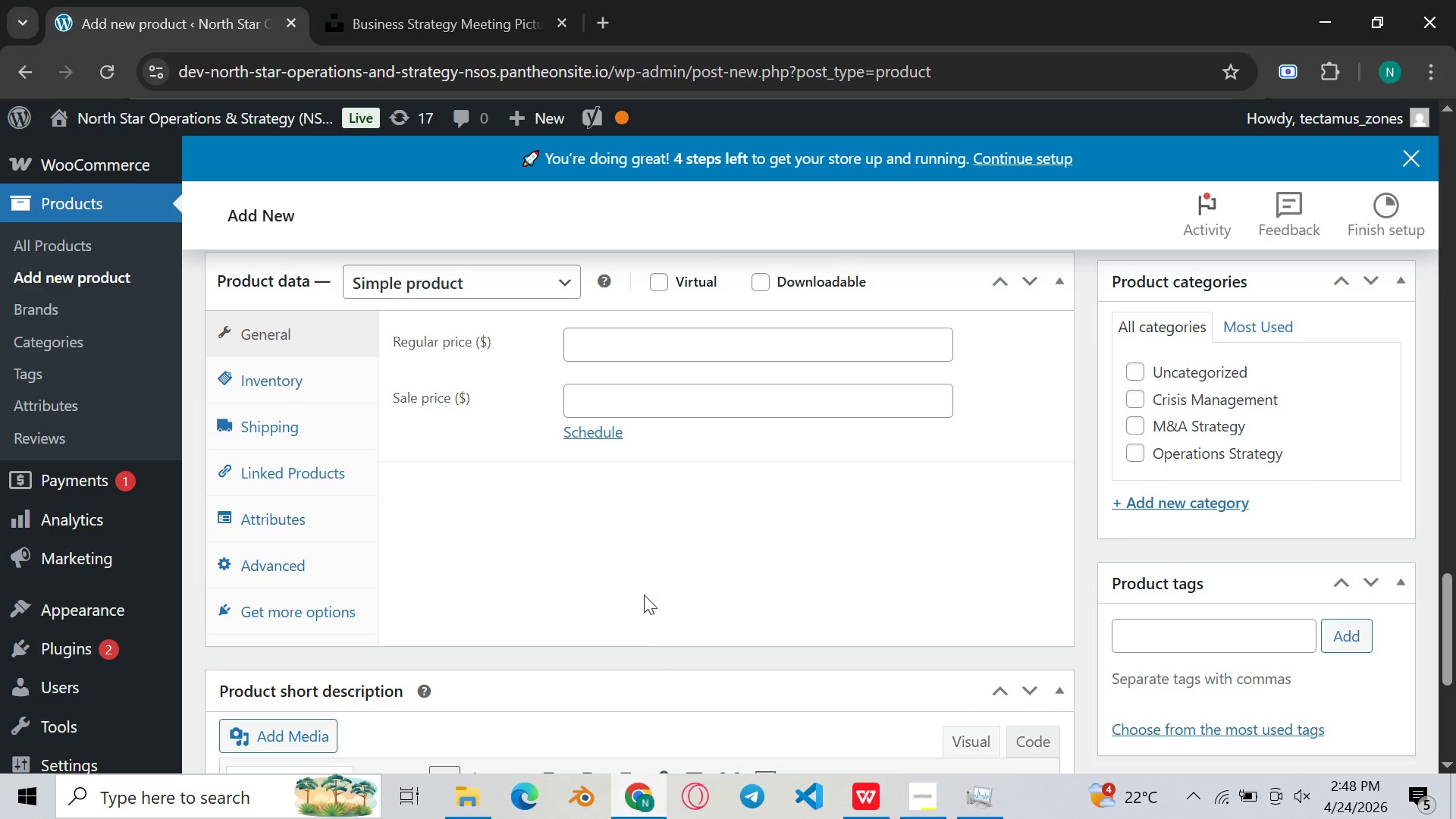 
left_click([625, 350])
 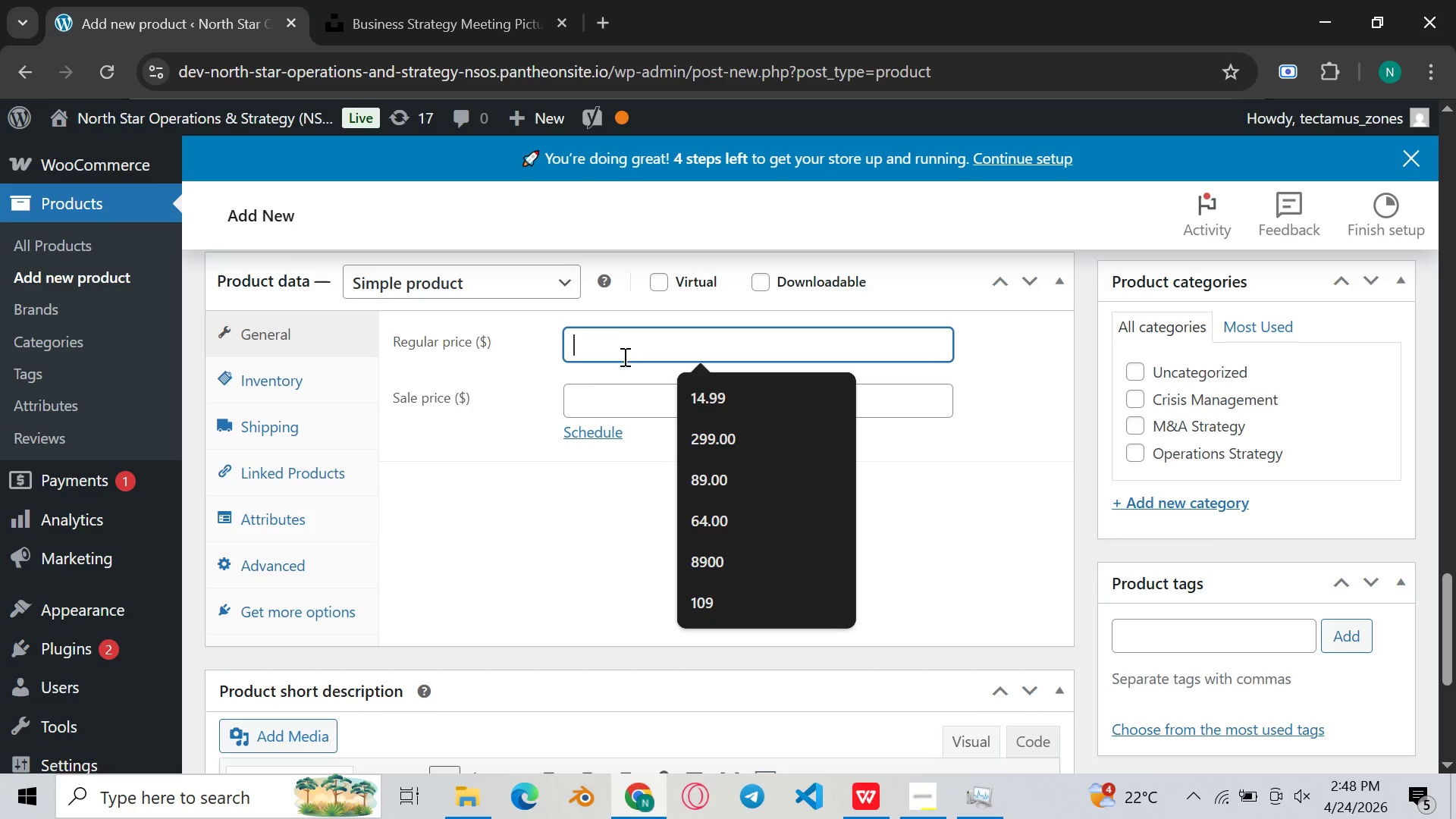 
key(Control+V)
 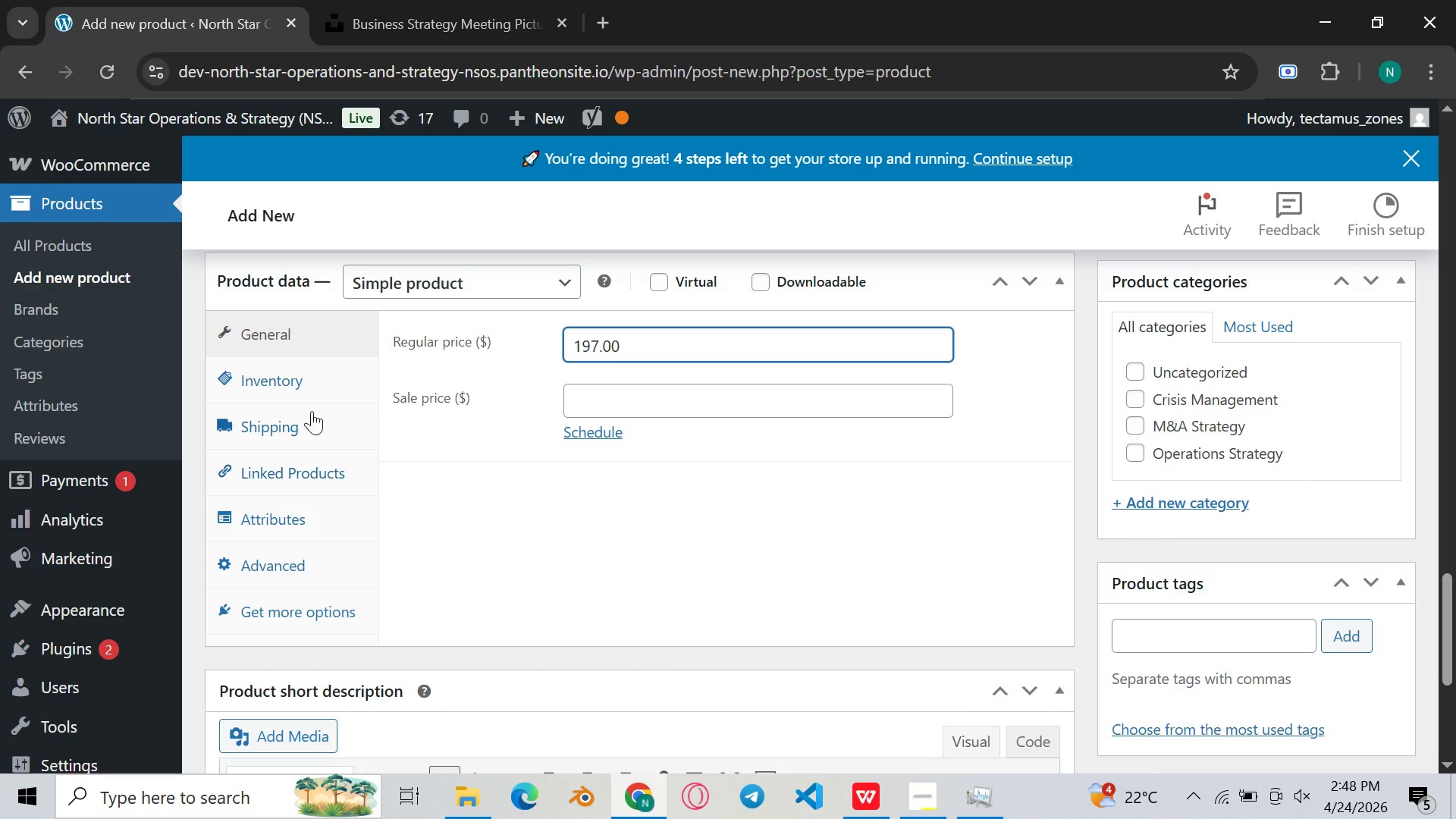 
left_click([284, 400])
 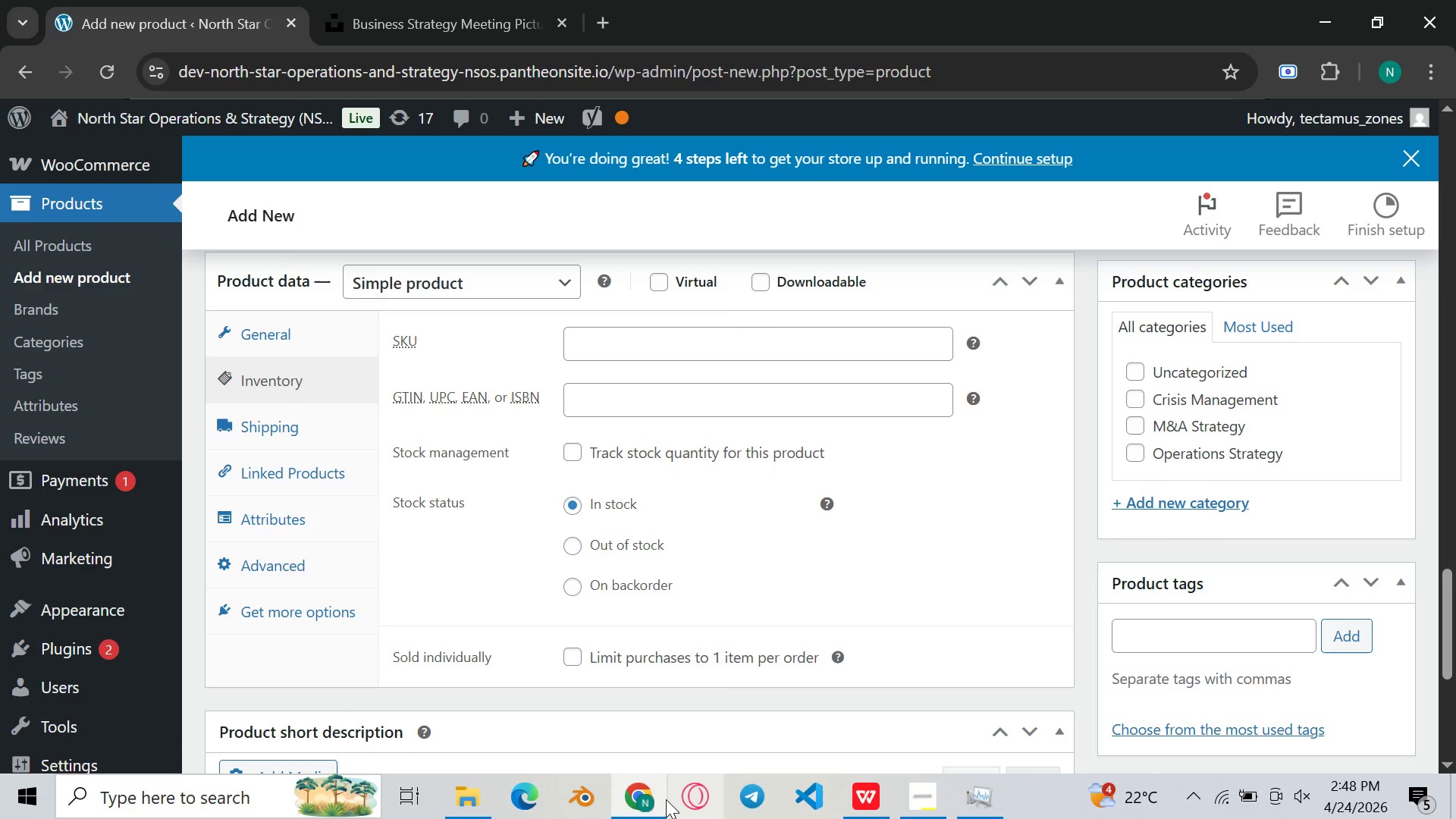 
left_click([641, 792])
 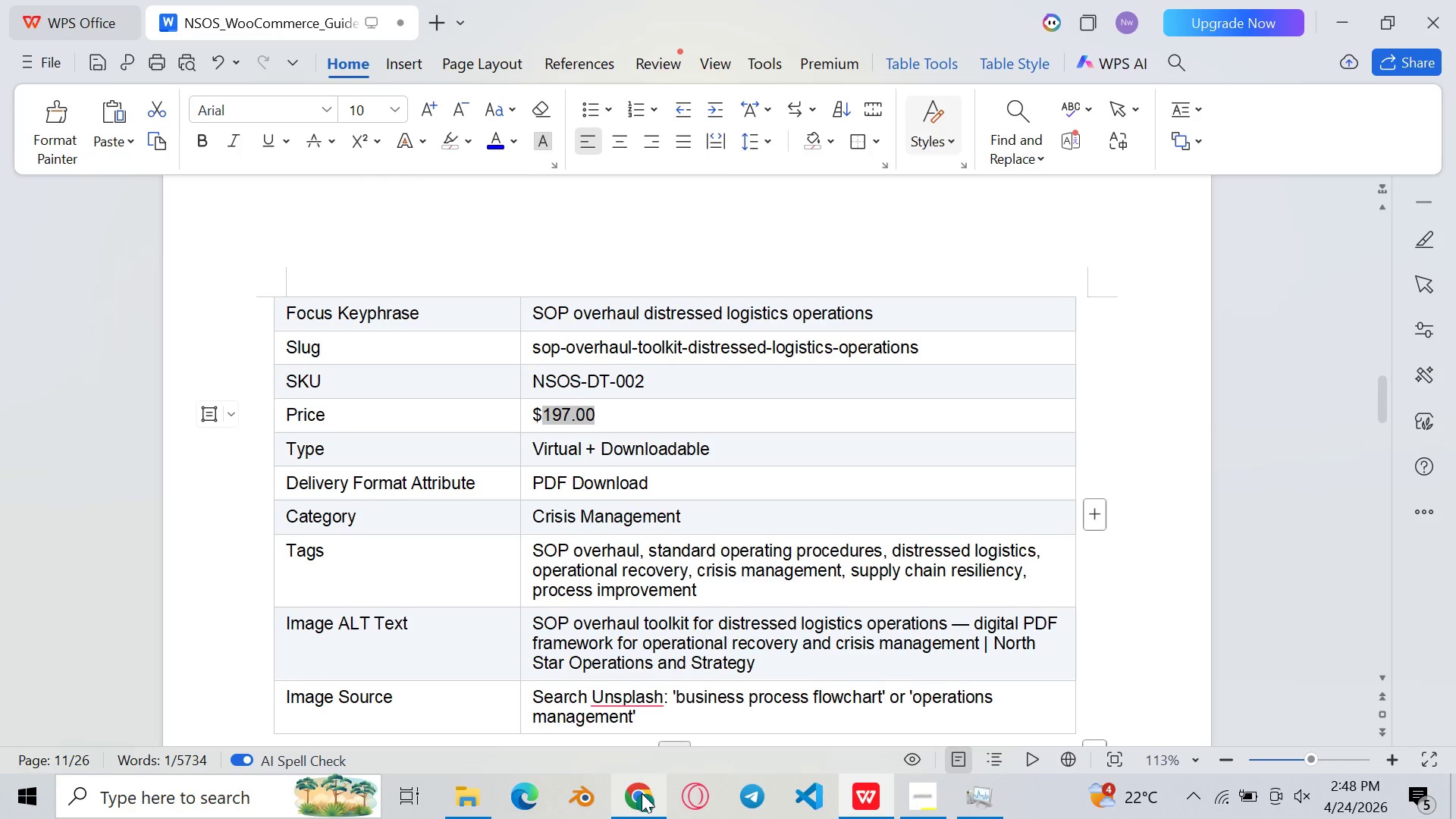 
left_click([642, 793])
 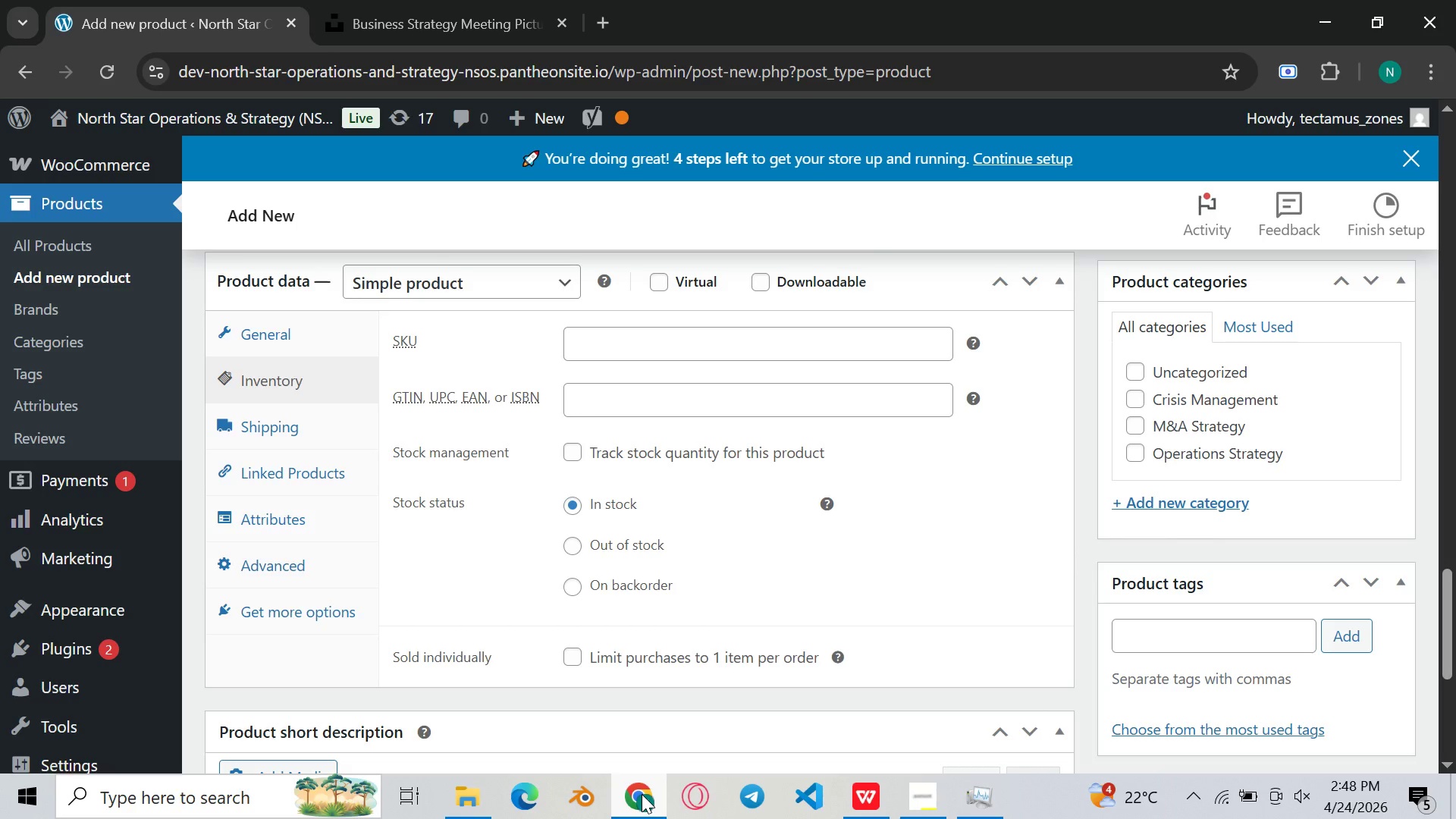 
left_click([642, 794])
 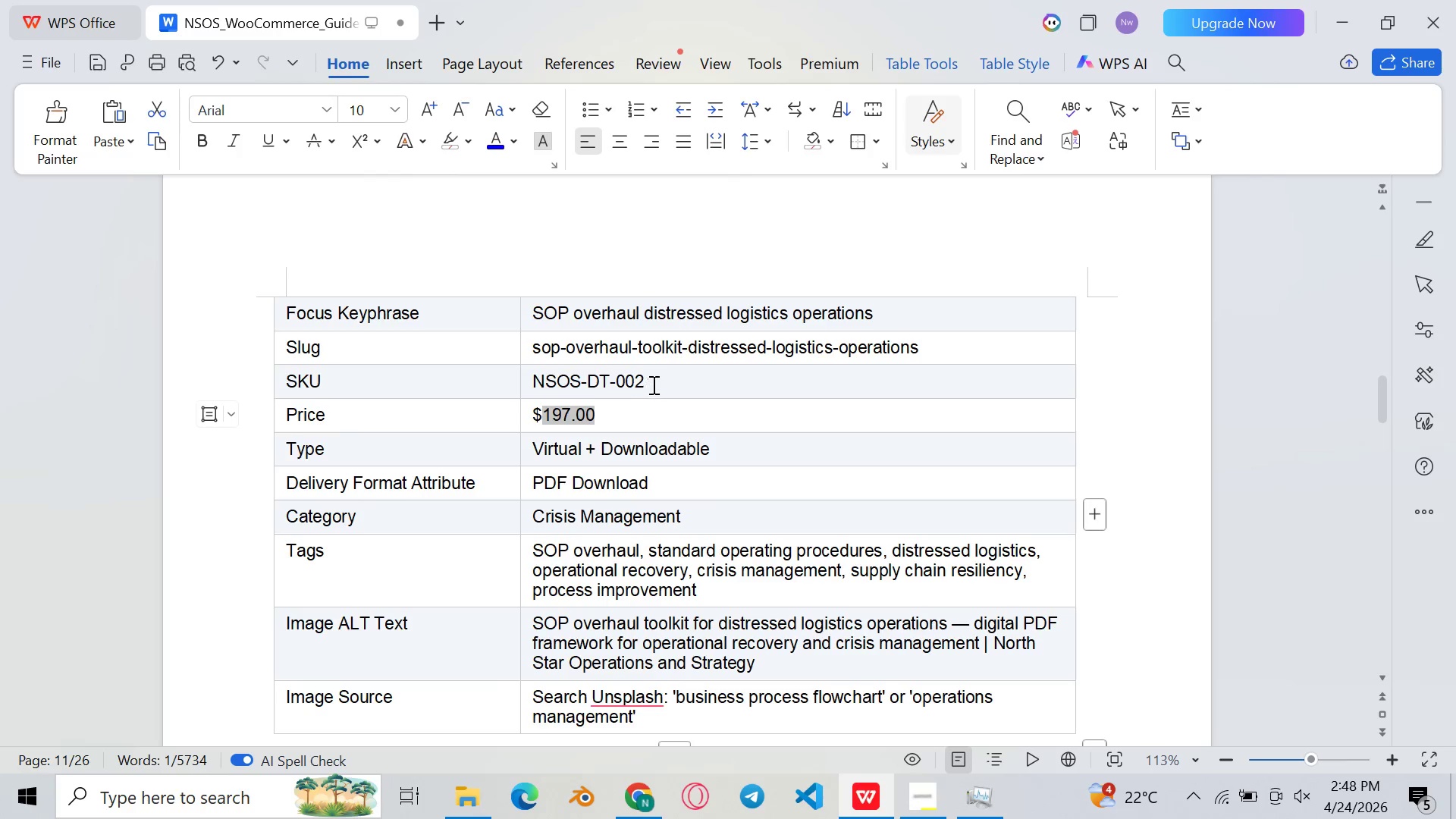 
left_click_drag(start_coordinate=[653, 380], to_coordinate=[534, 388])
 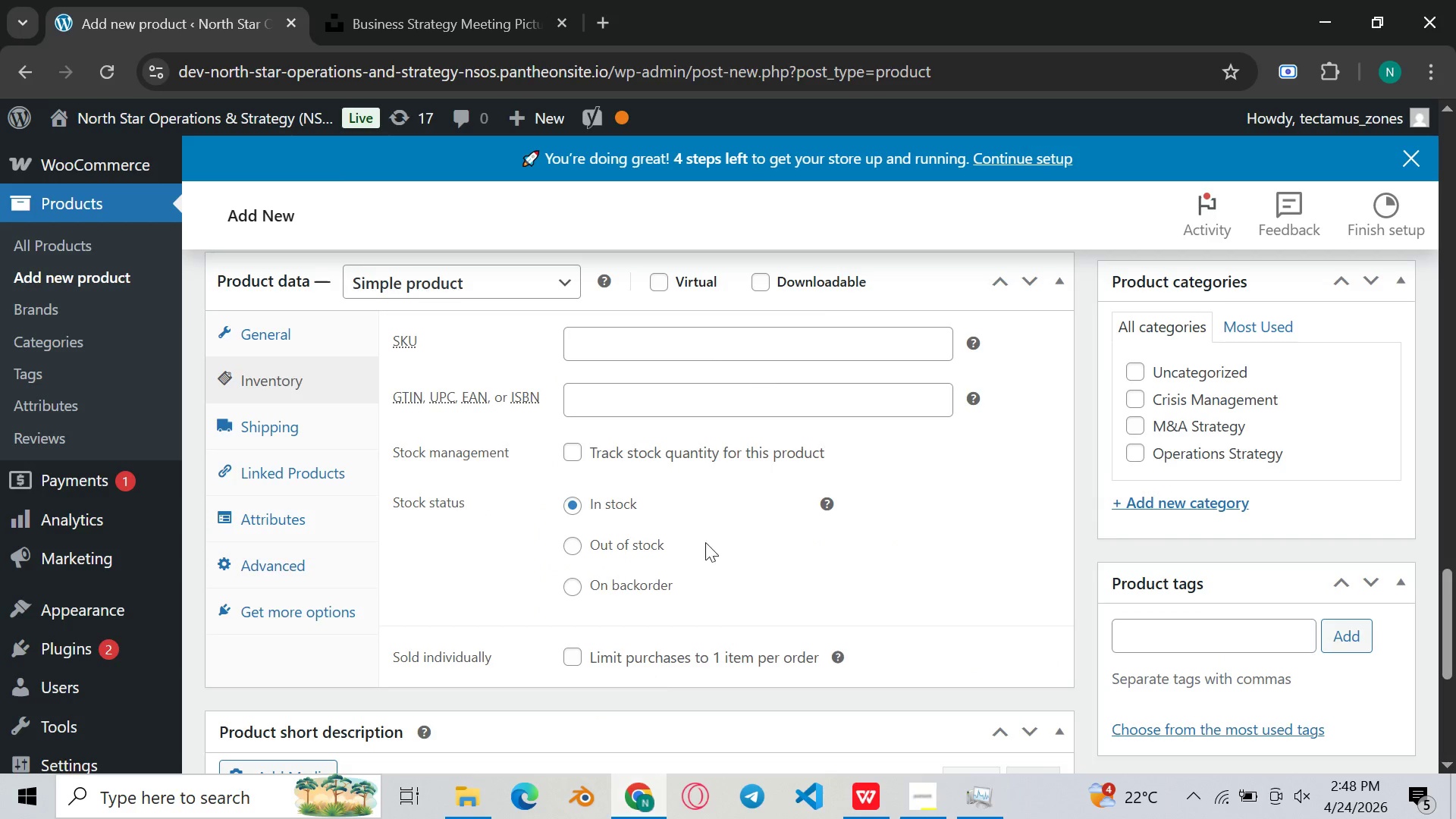 
left_click([660, 345])
 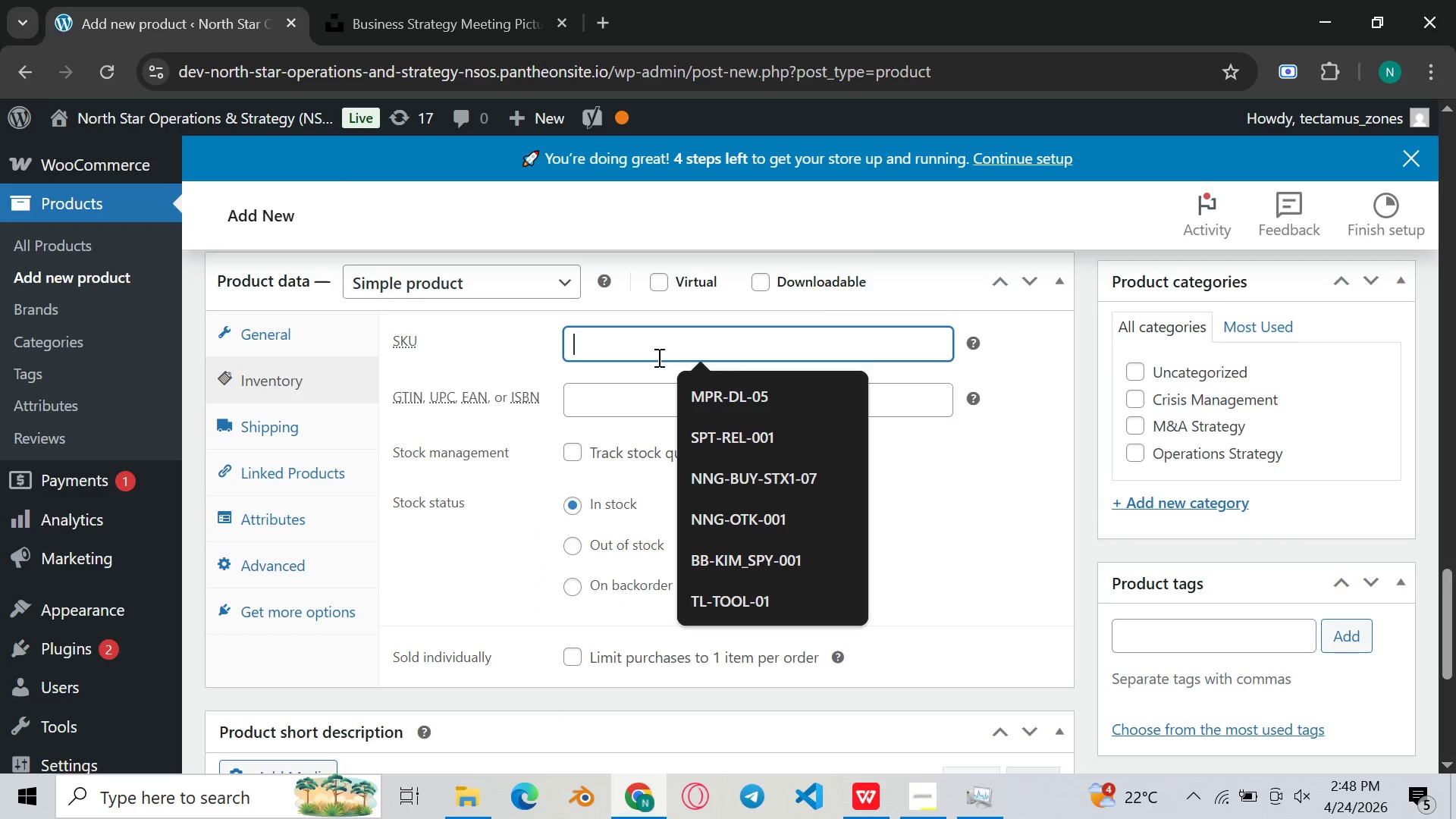 
key(Control+V)
 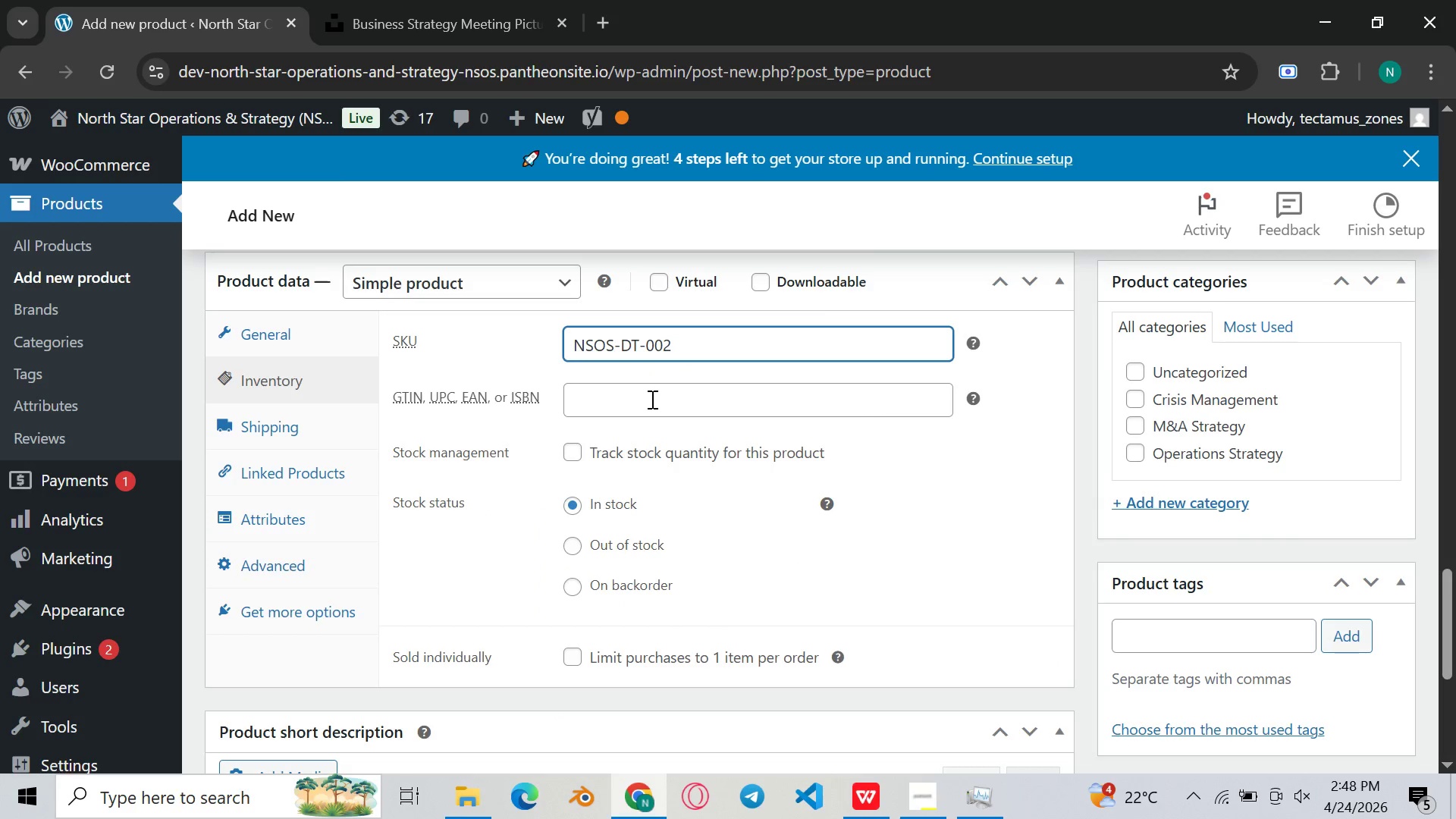 
left_click([651, 399])
 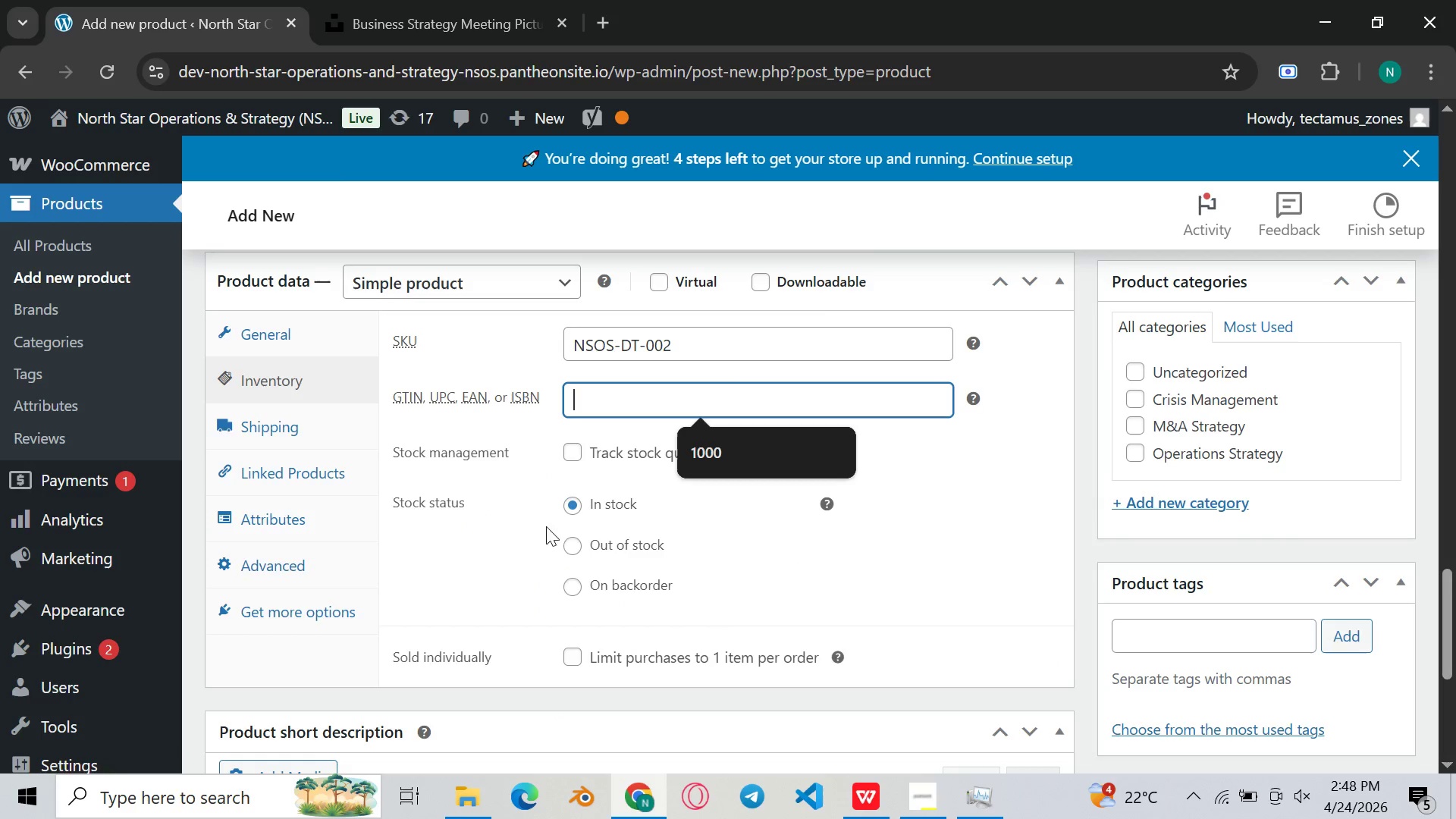 
left_click([469, 536])
 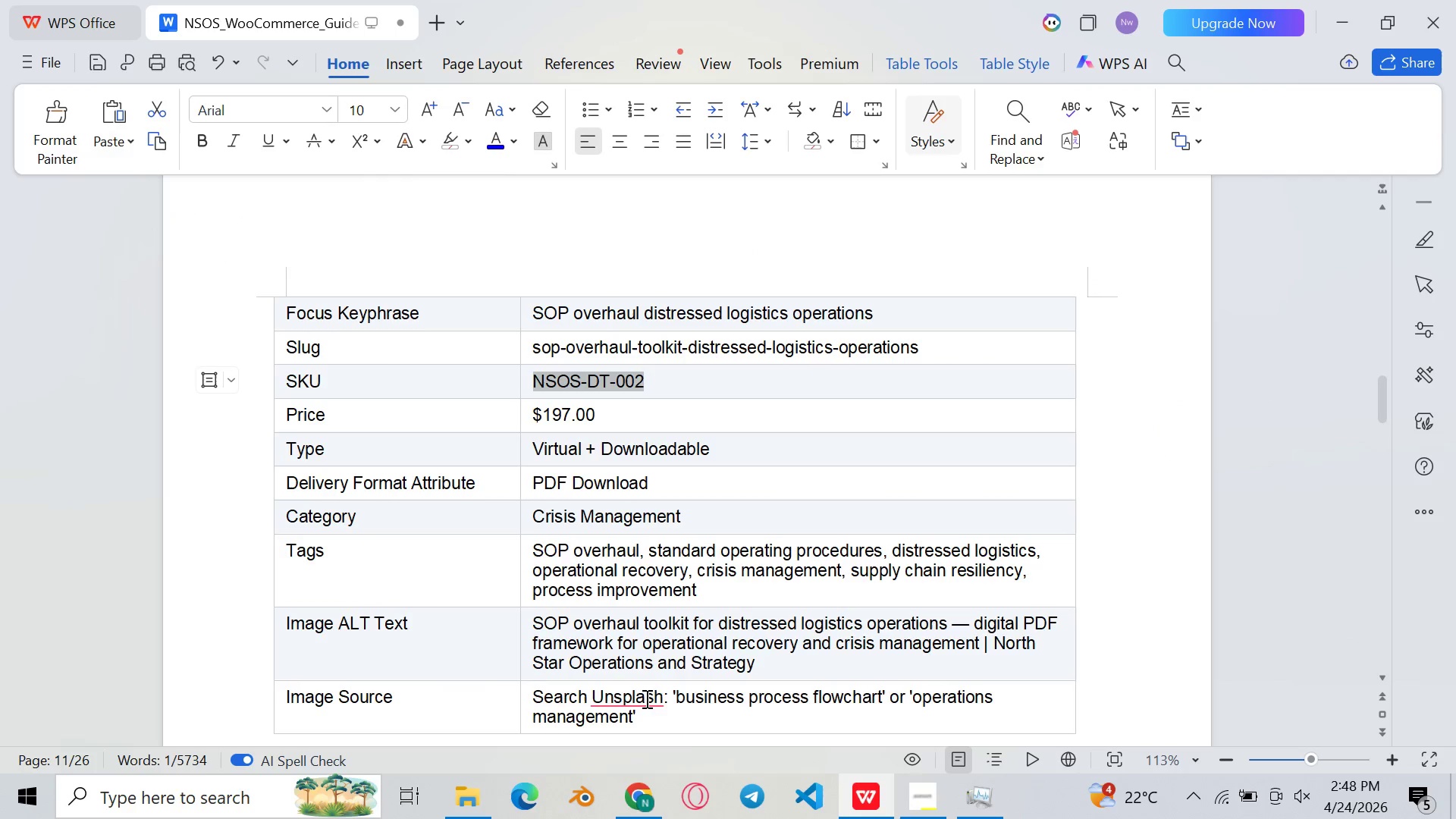 
scroll: coordinate [654, 629], scroll_direction: none, amount: 0.0
 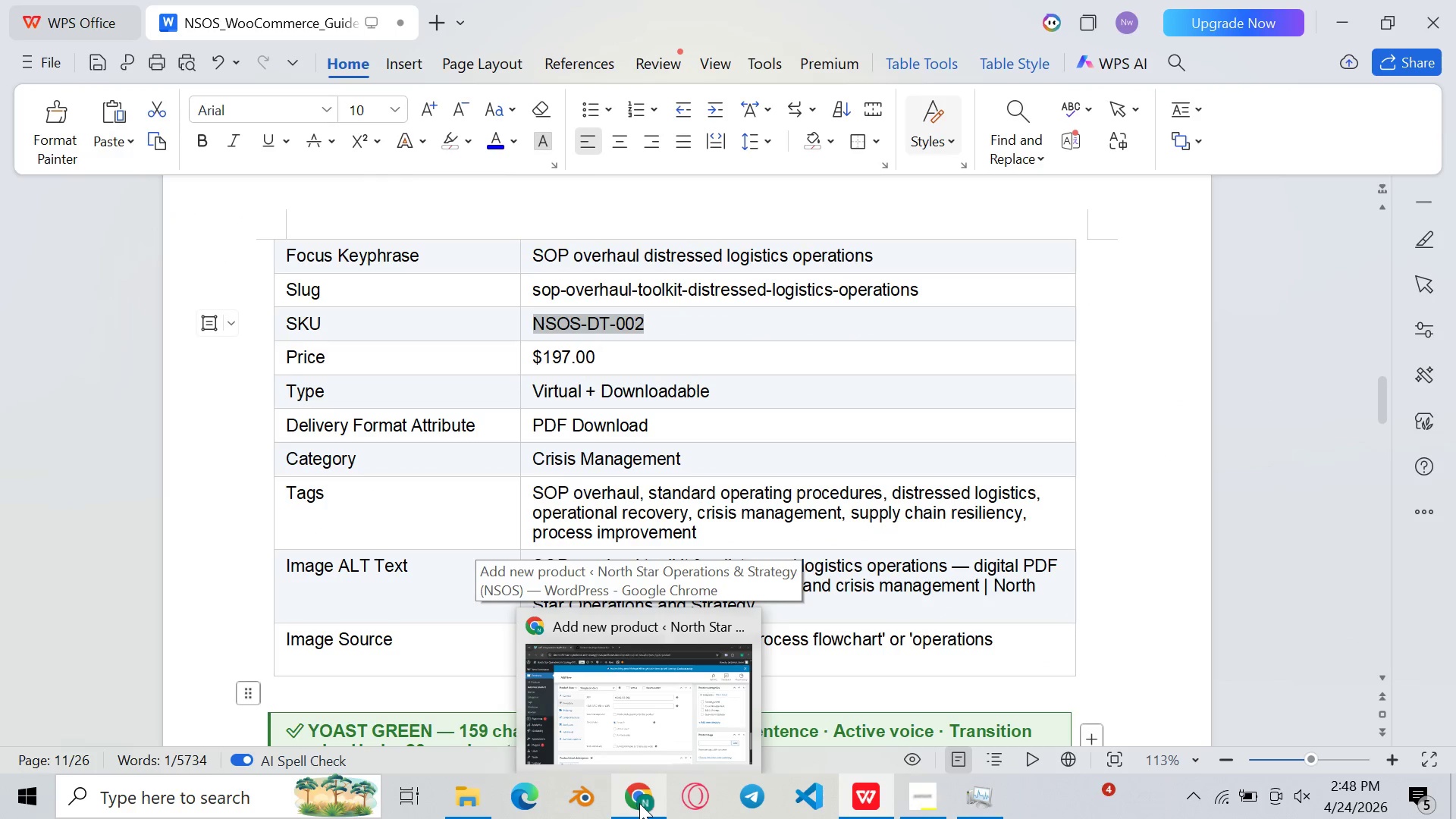 
wait(6.77)
 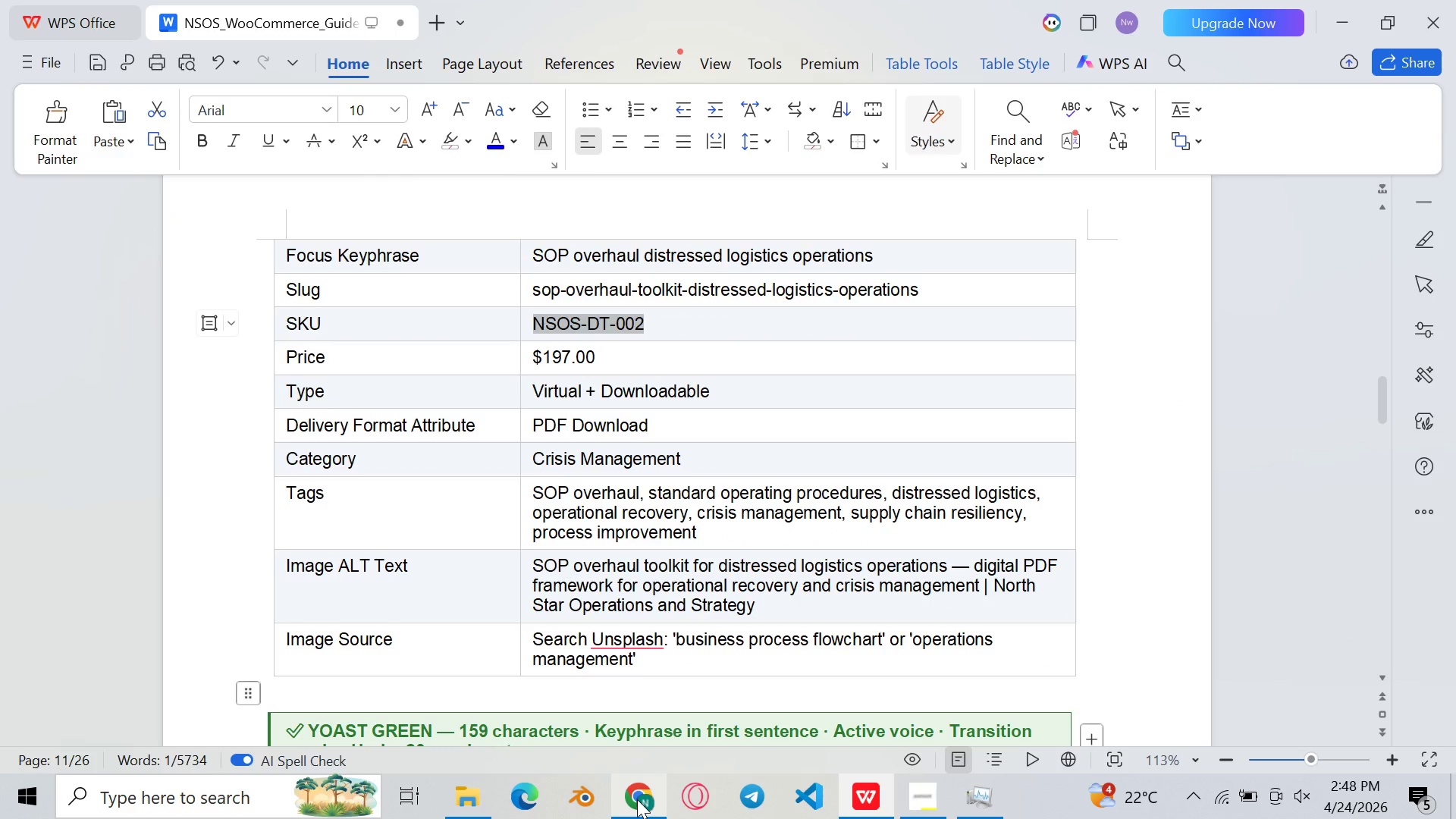 
left_click([639, 802])
 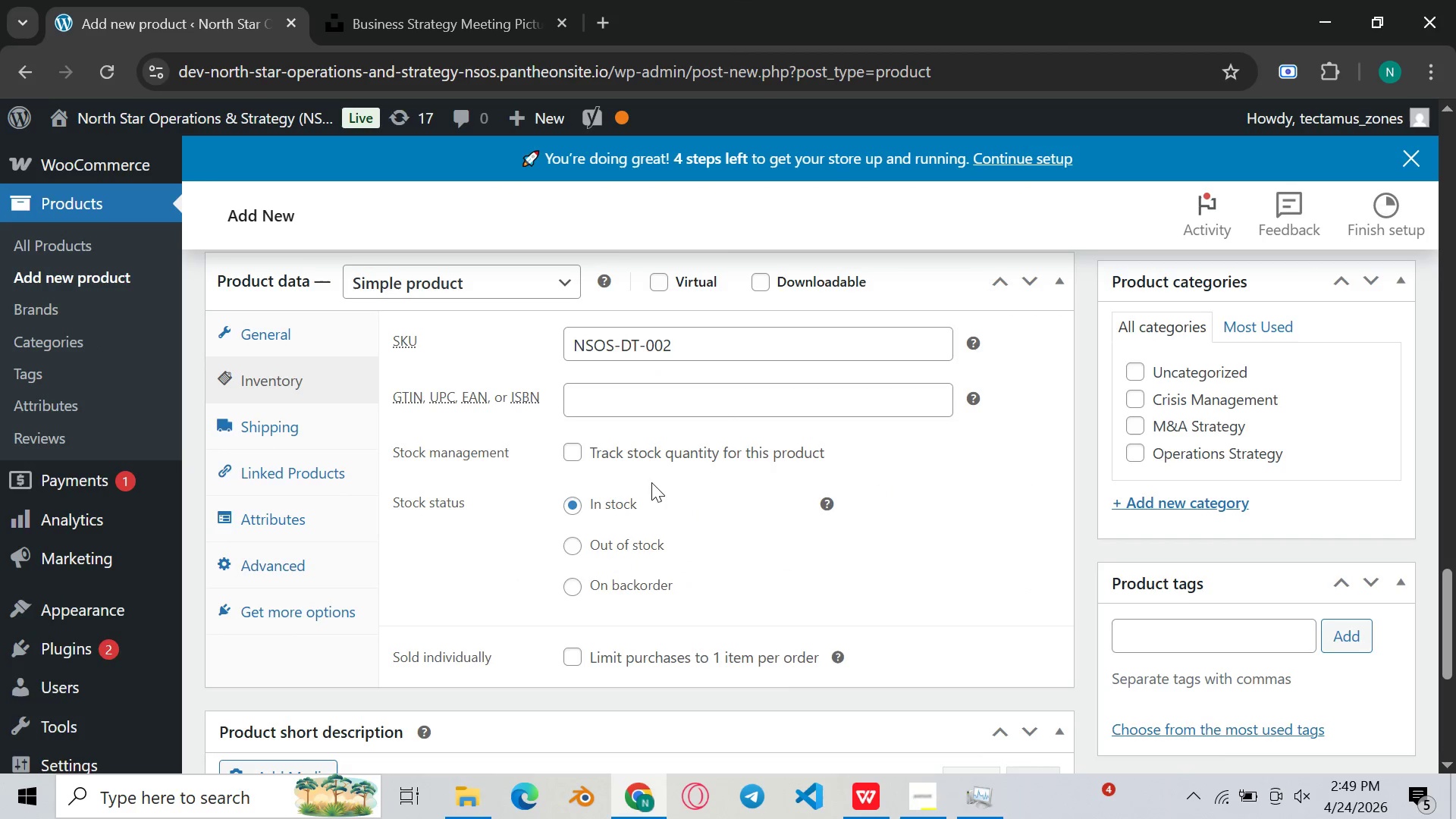 
scroll: coordinate [656, 474], scroll_direction: up, amount: 1.0
 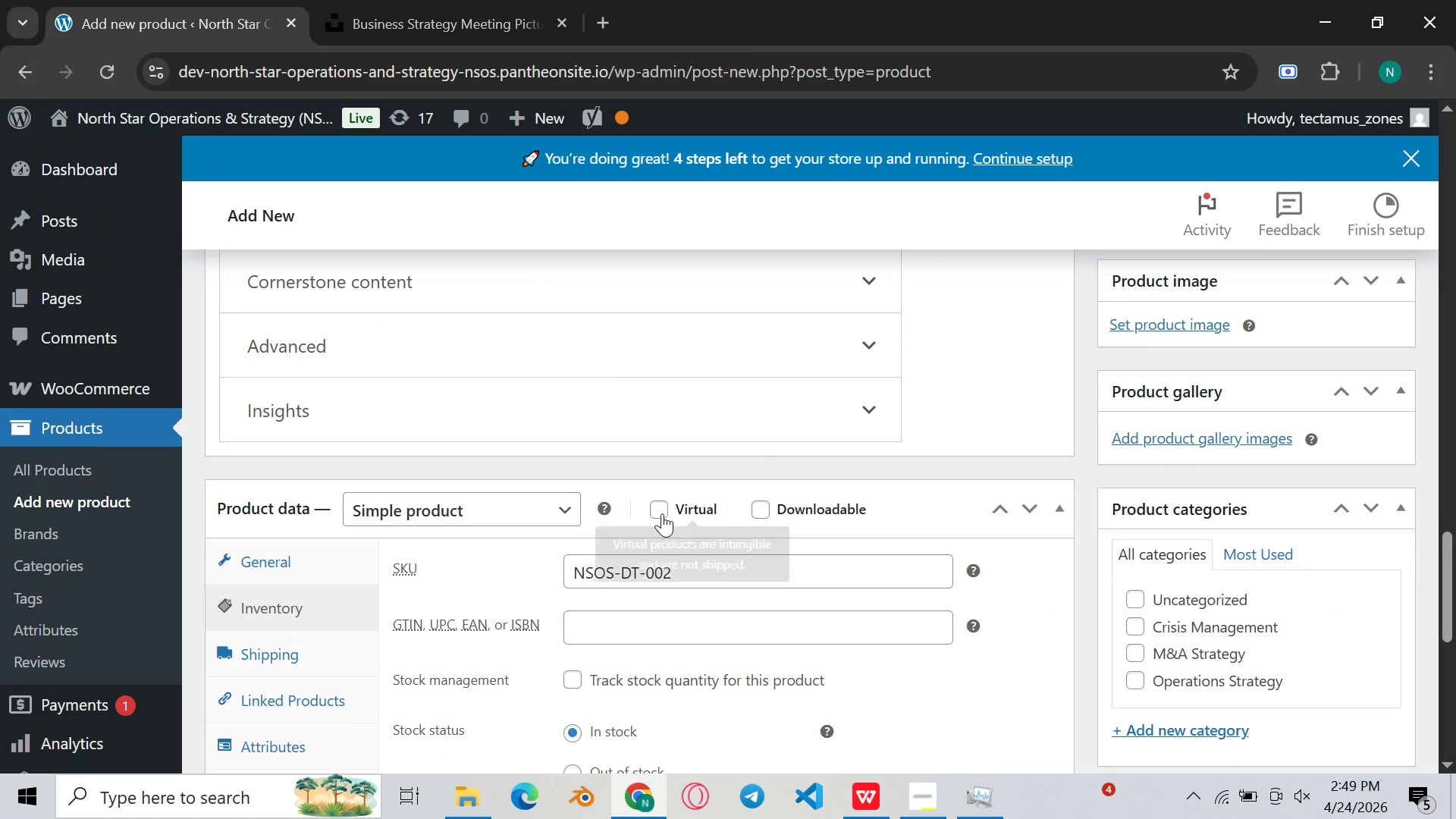 
left_click([662, 513])
 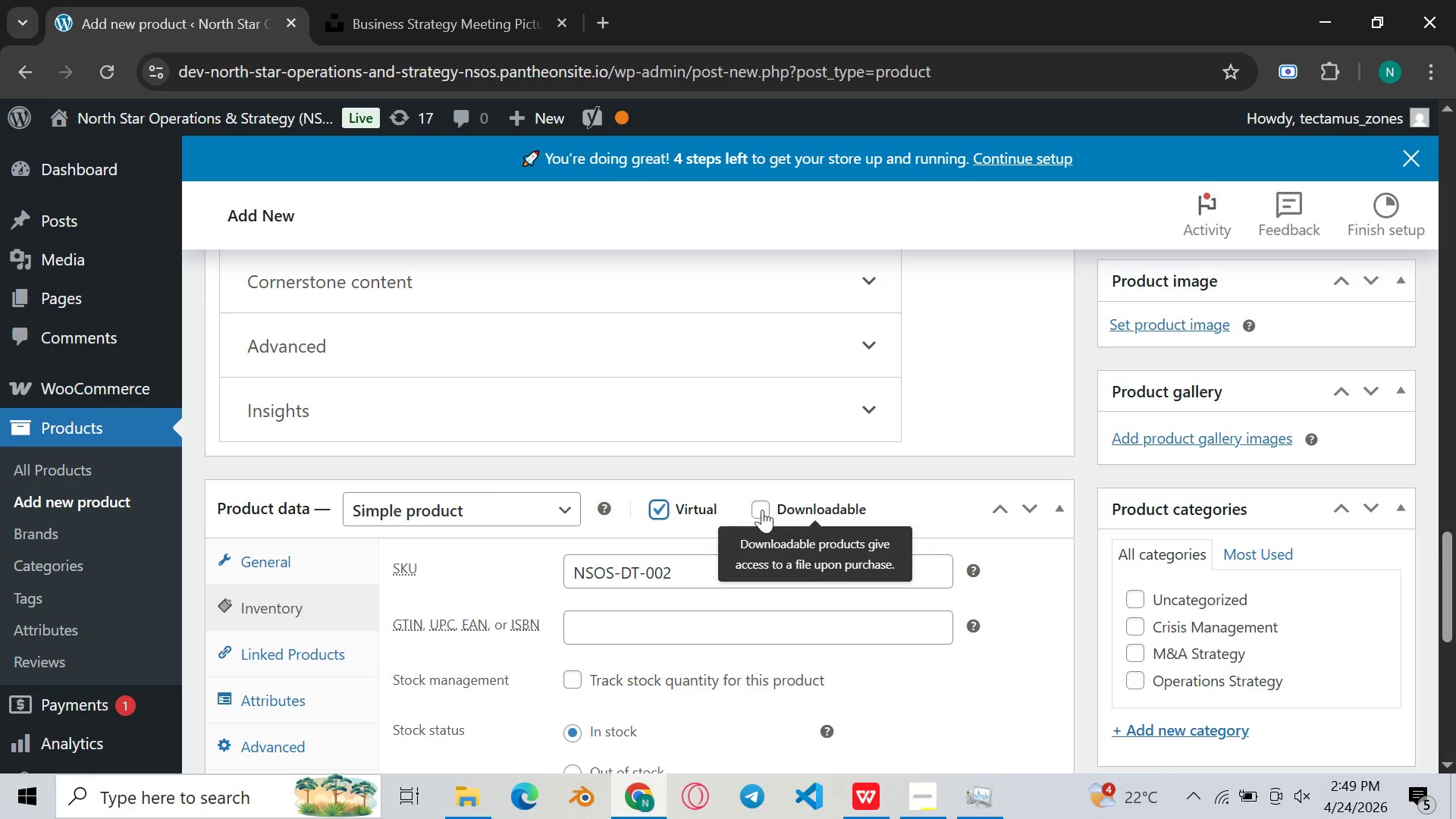 
left_click([756, 508])
 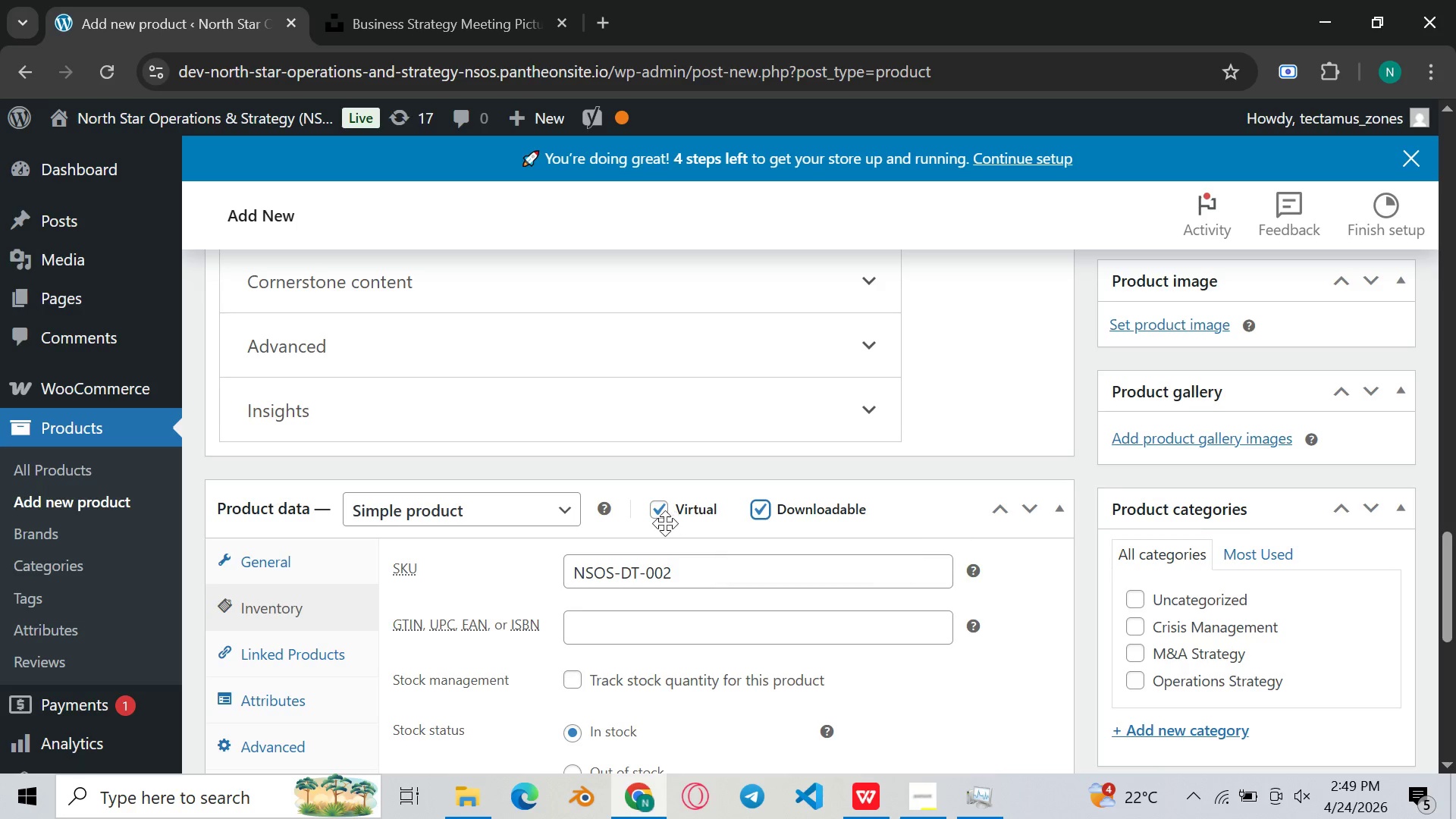 
scroll: coordinate [661, 525], scroll_direction: down, amount: 2.0
 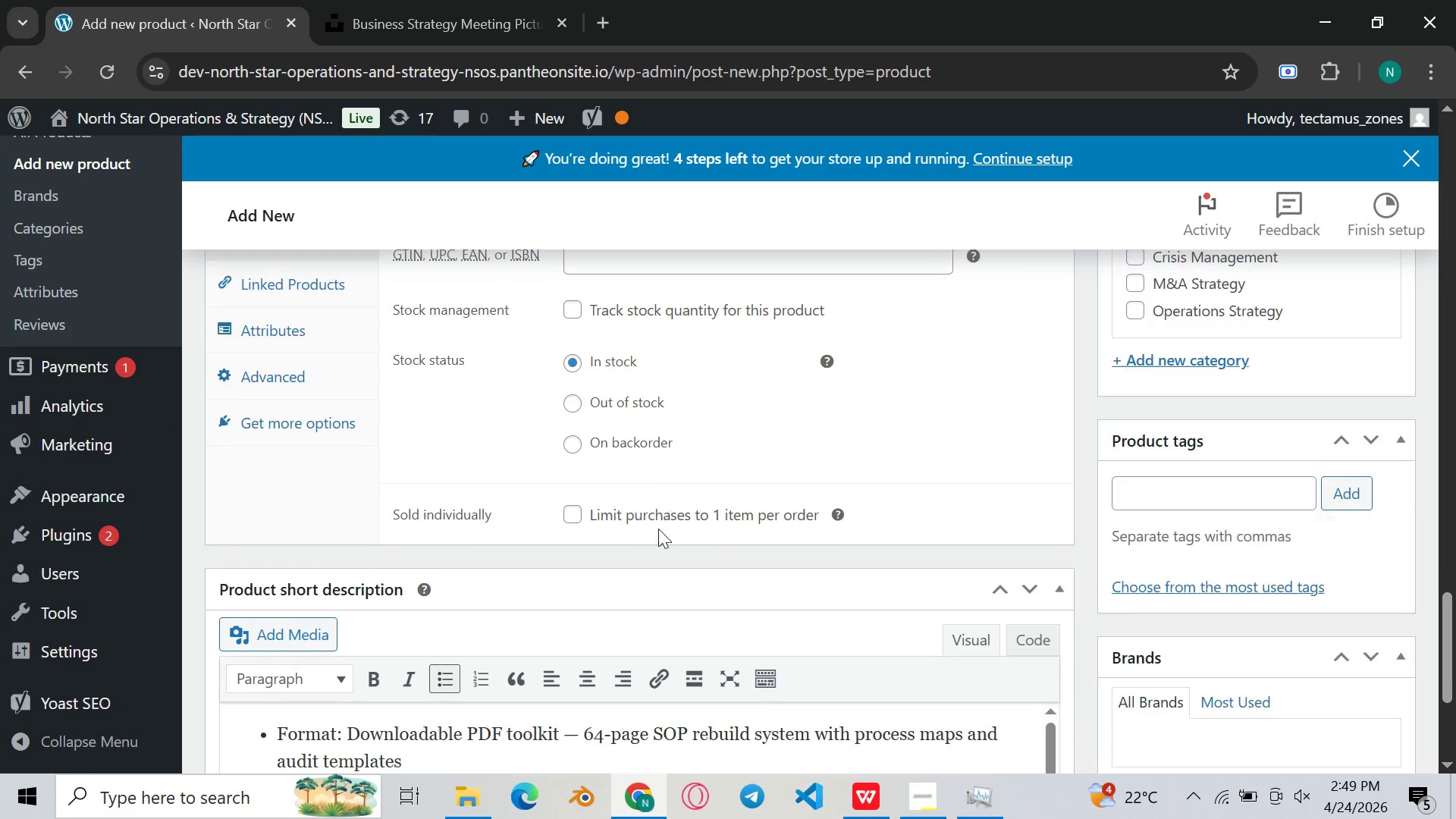 
scroll: coordinate [657, 532], scroll_direction: up, amount: 1.0
 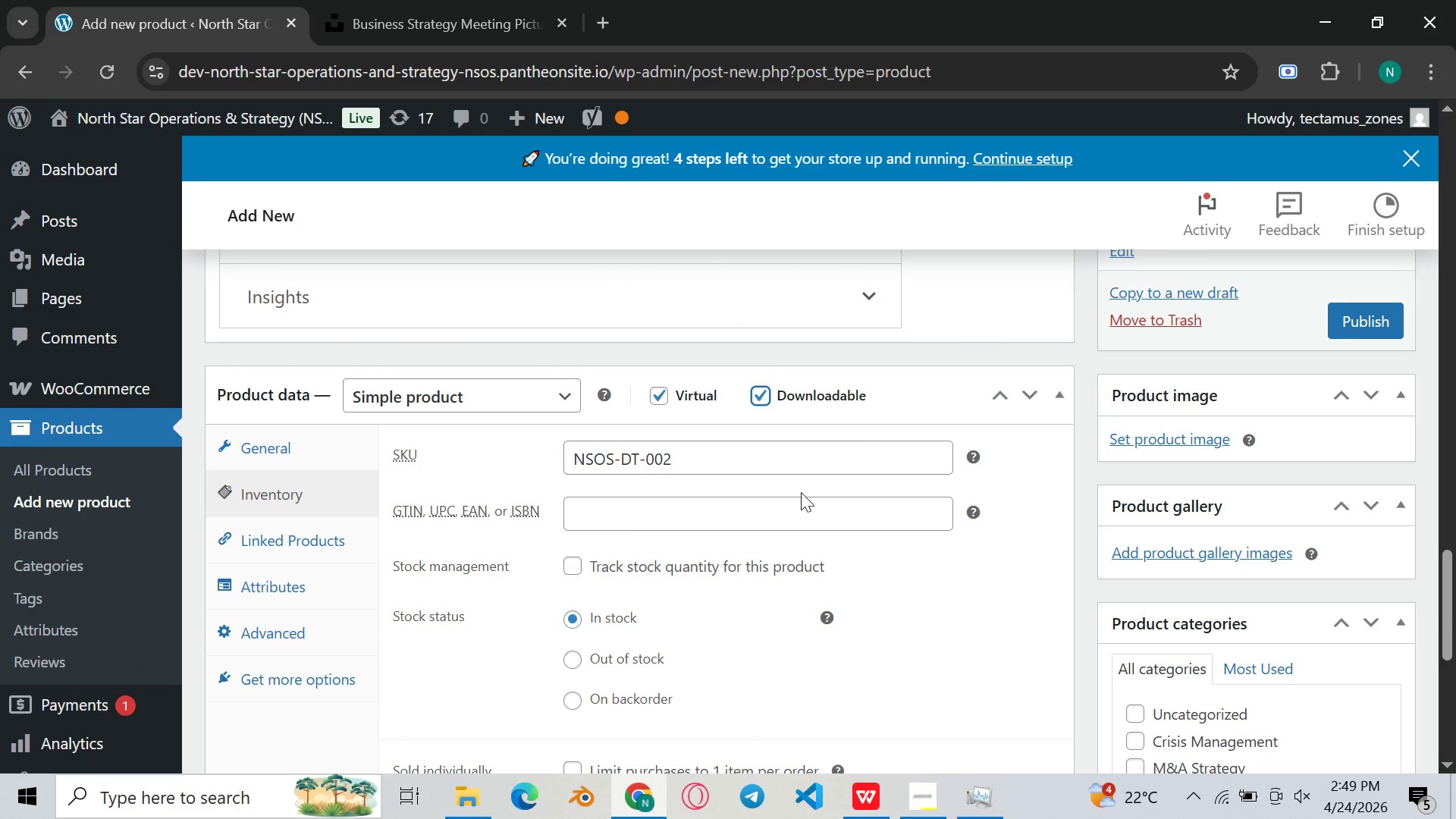 
scroll: coordinate [726, 548], scroll_direction: none, amount: 0.0
 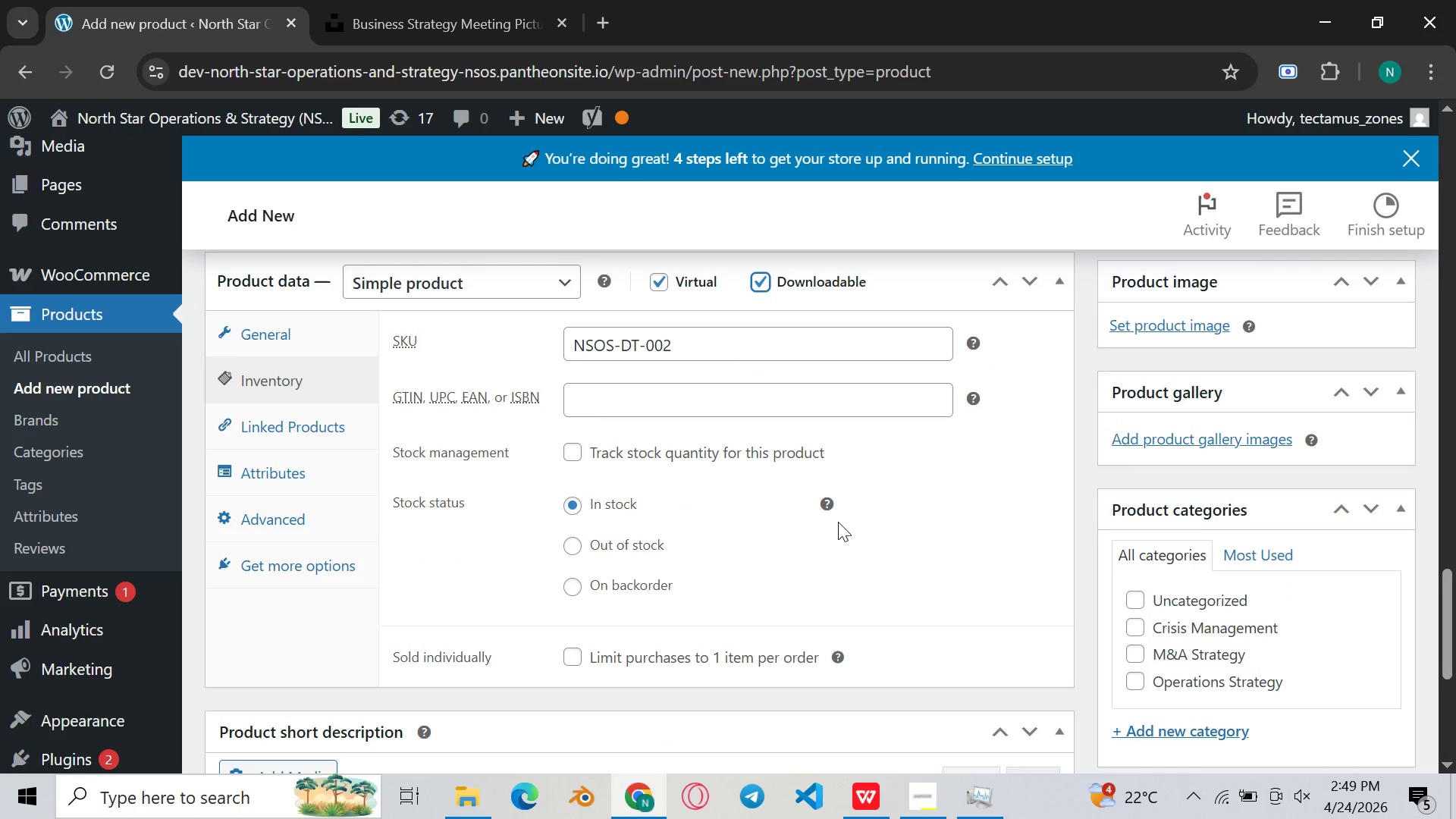 
scroll: coordinate [844, 528], scroll_direction: down, amount: 1.0
 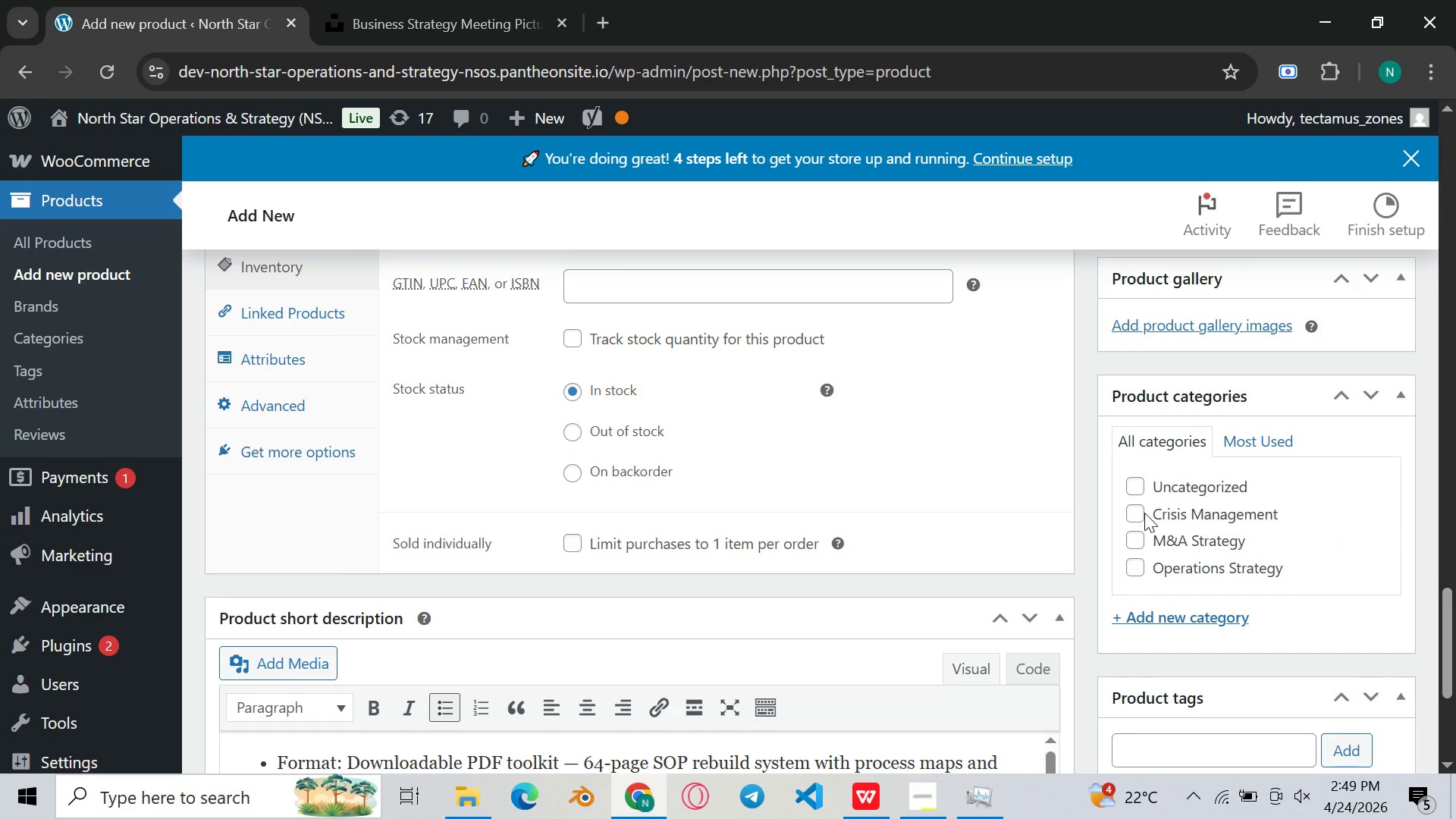 
left_click([1140, 512])
 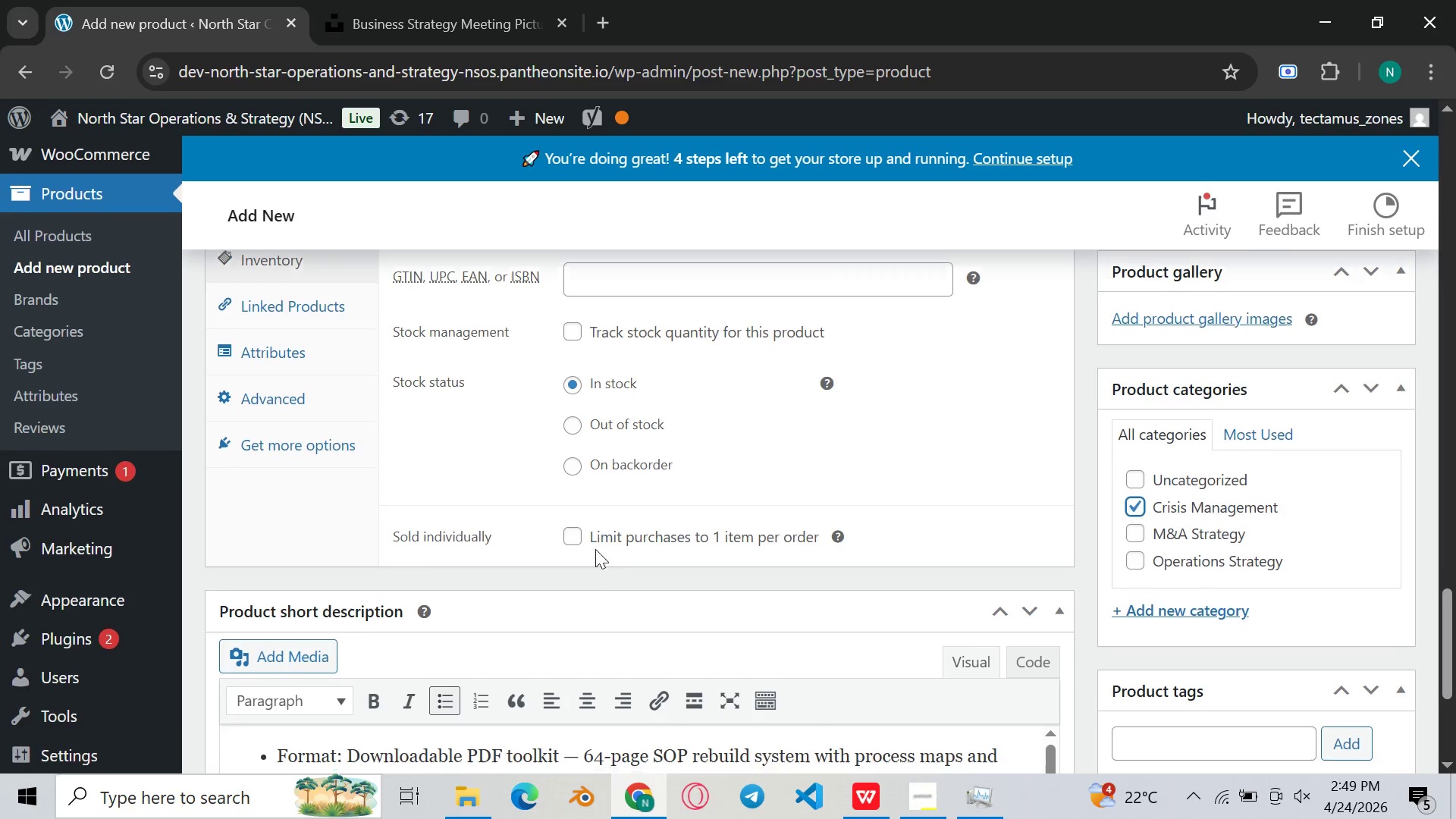 
scroll: coordinate [593, 552], scroll_direction: down, amount: 7.0